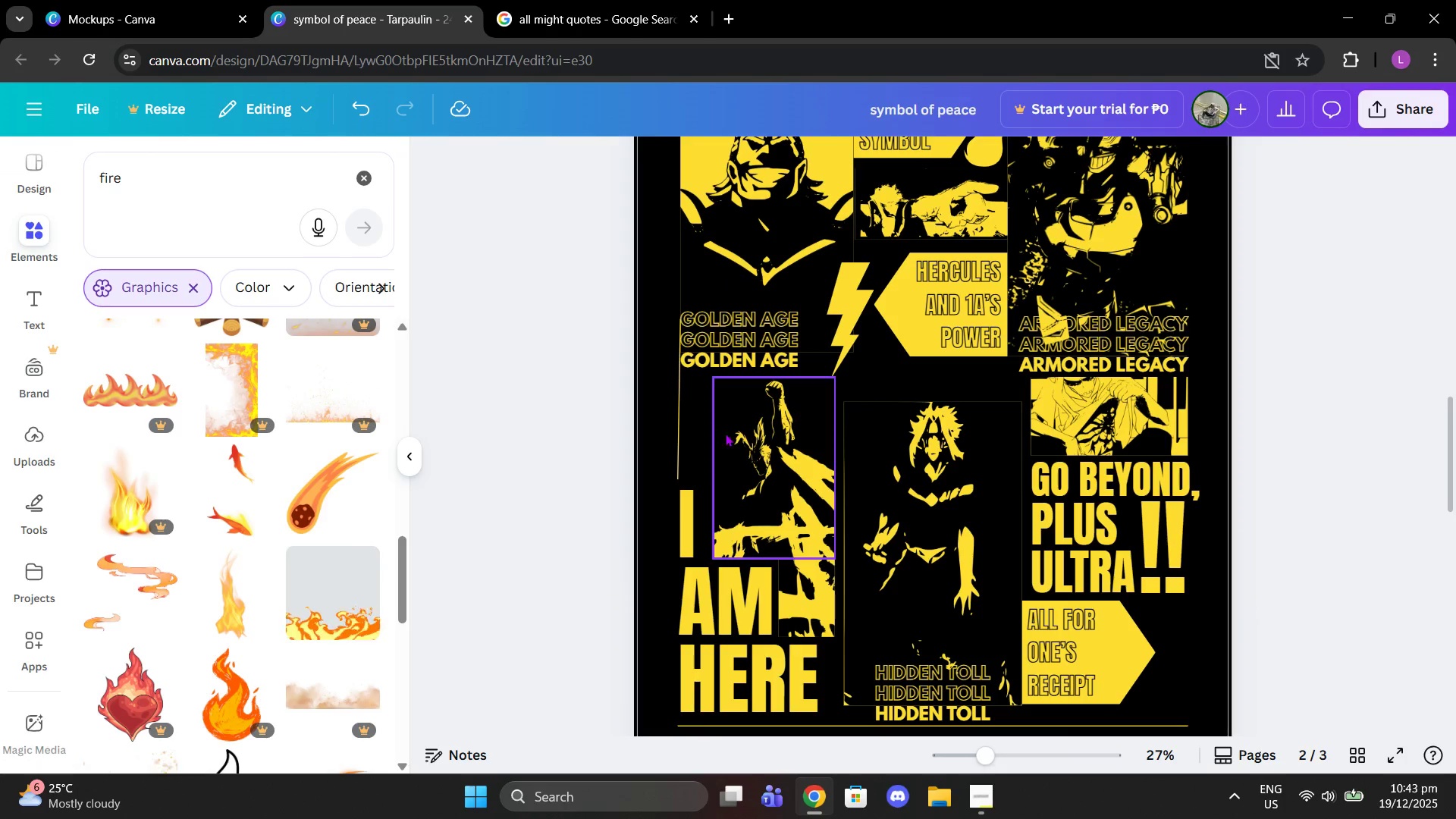 
left_click([671, 472])
 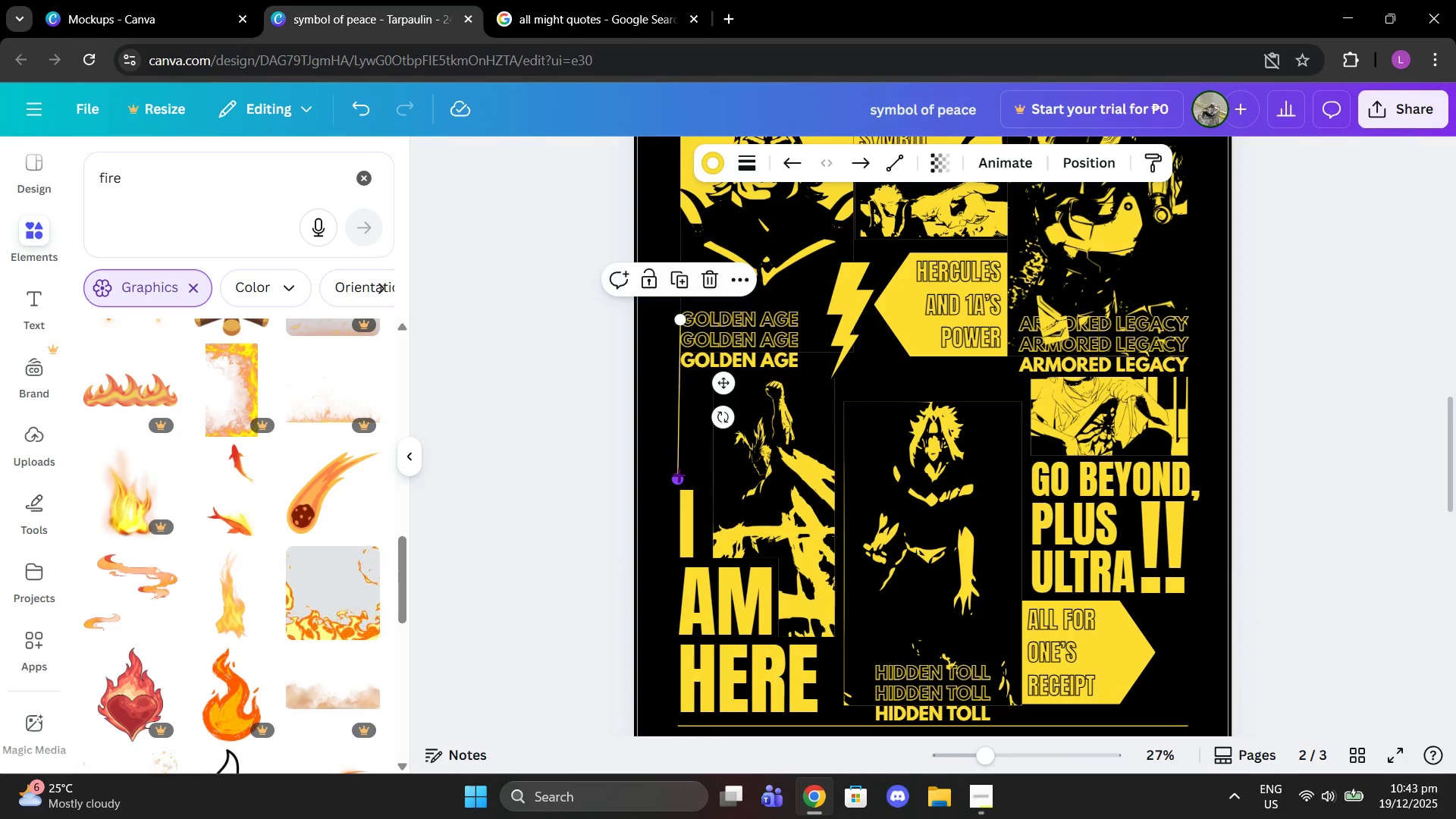 
left_click_drag(start_coordinate=[679, 475], to_coordinate=[673, 483])
 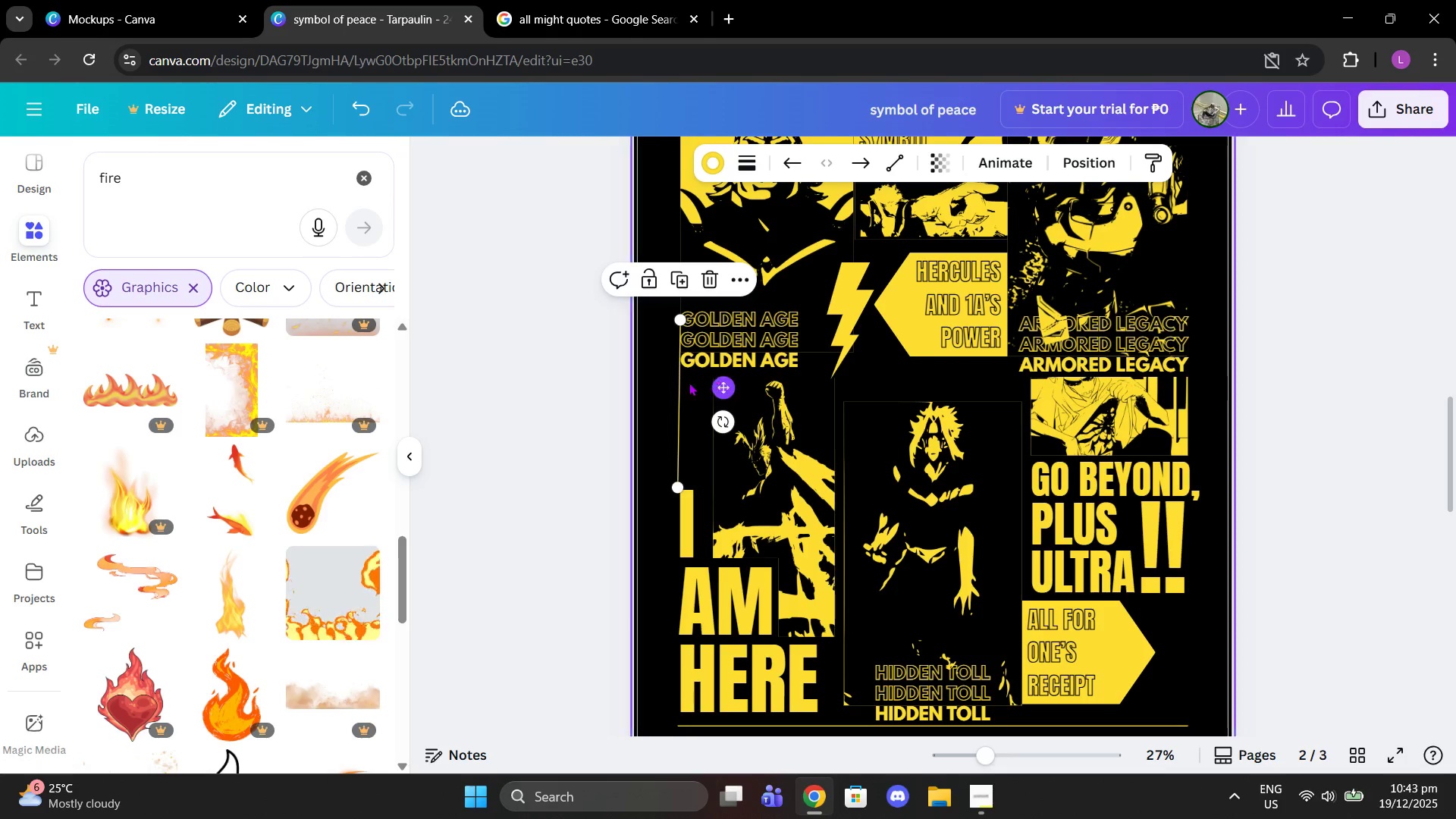 
left_click([683, 381])
 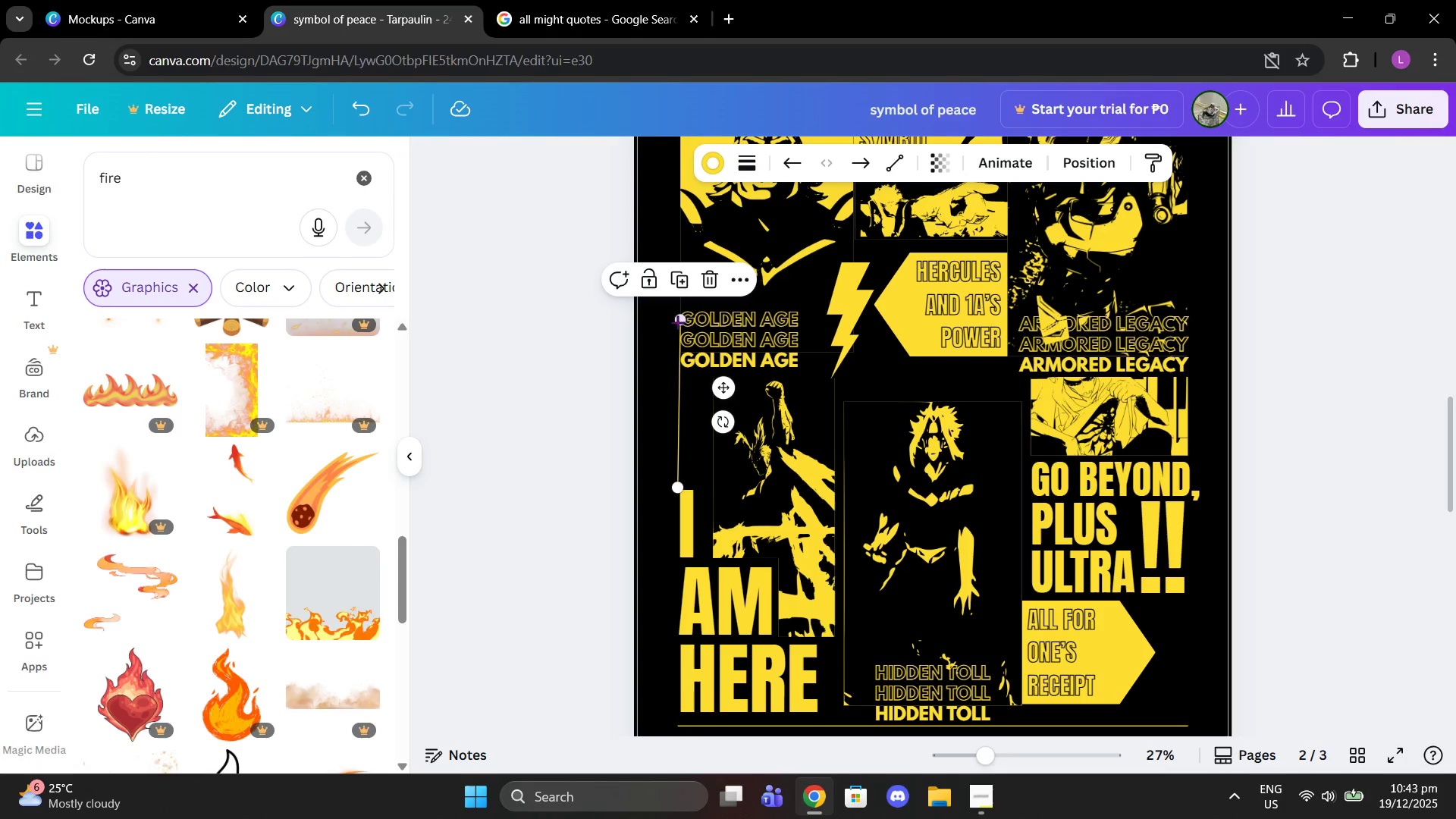 
left_click_drag(start_coordinate=[677, 318], to_coordinate=[667, 317])
 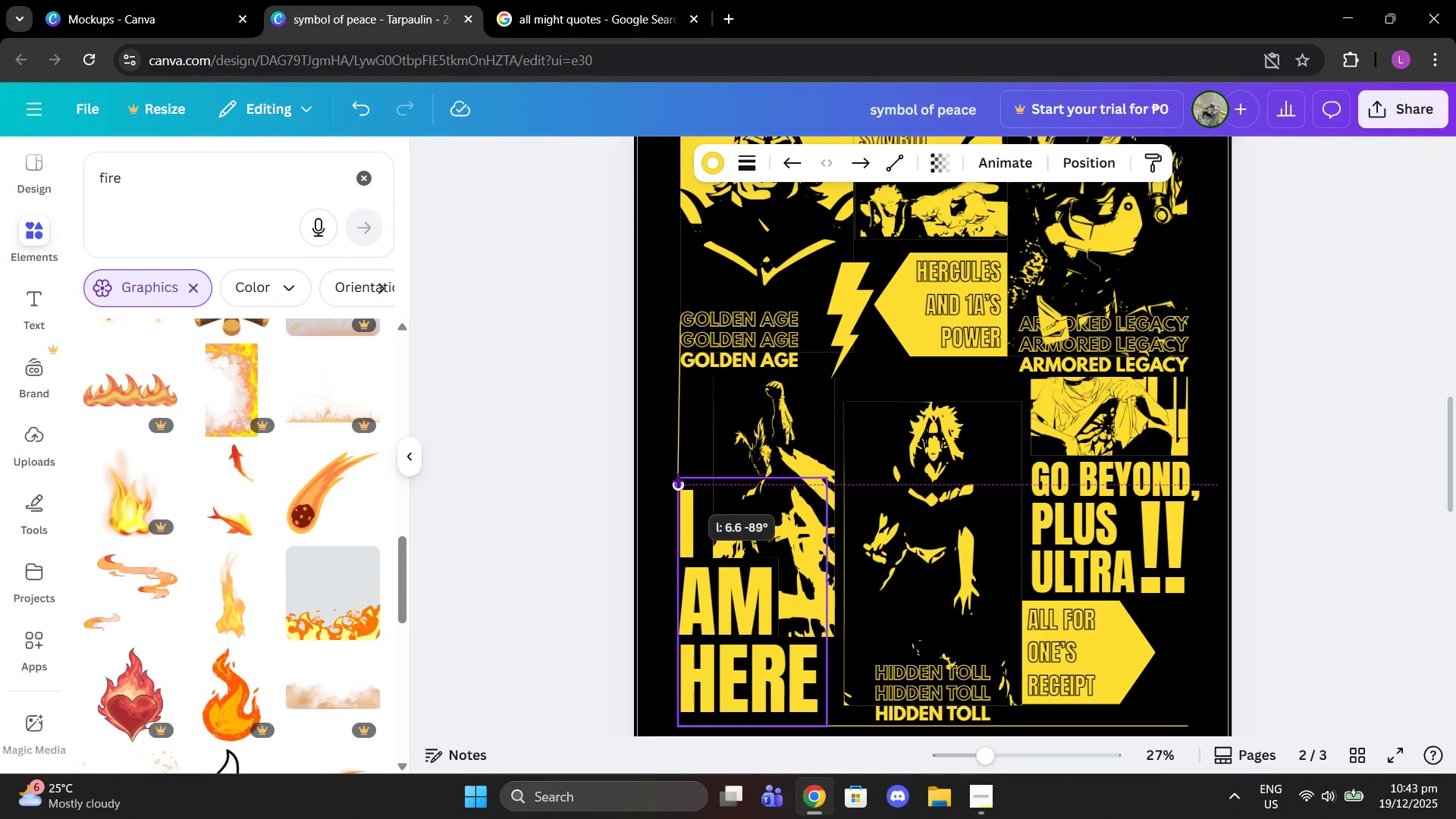 
wait(5.75)
 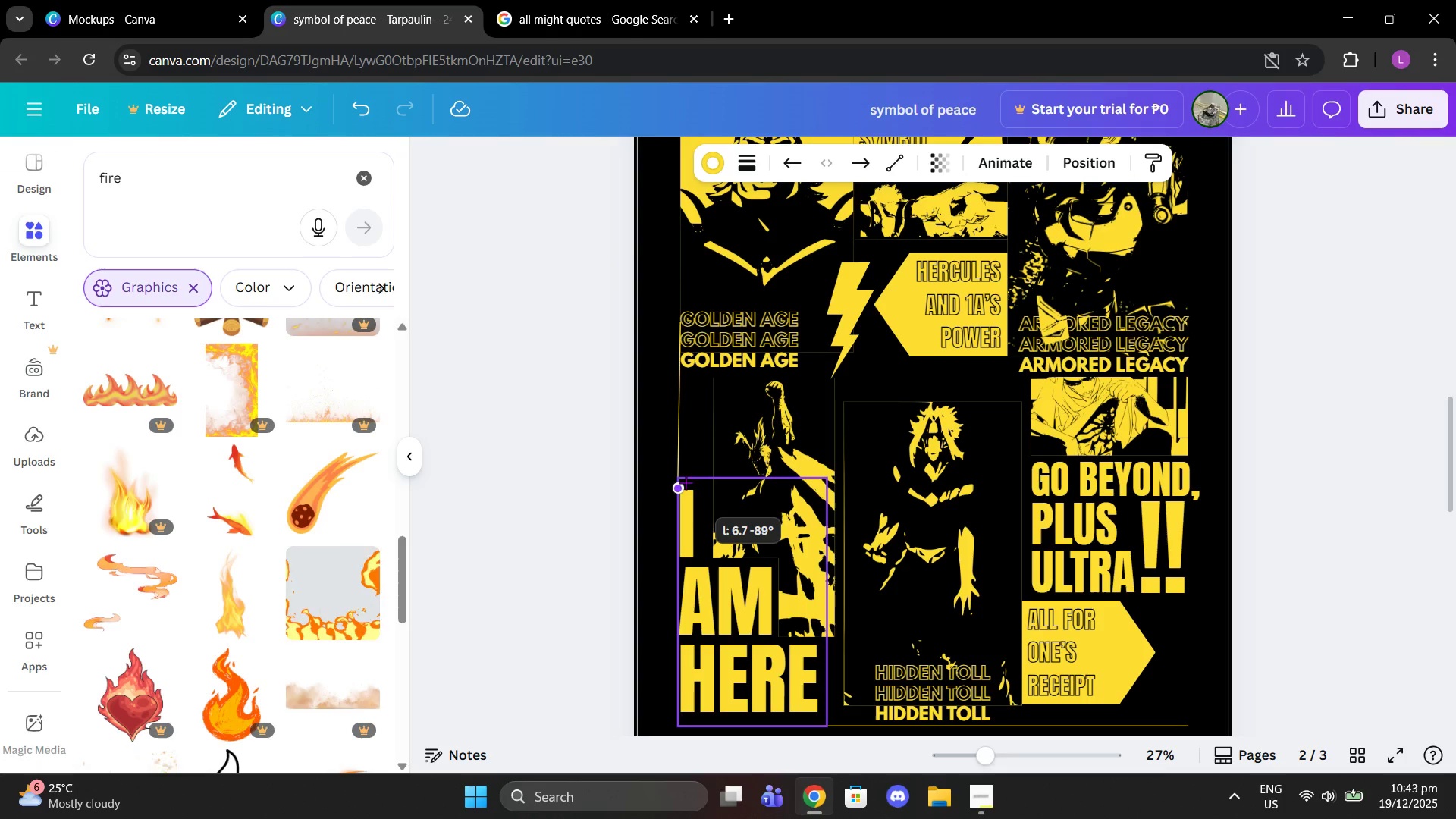 
left_click([652, 464])
 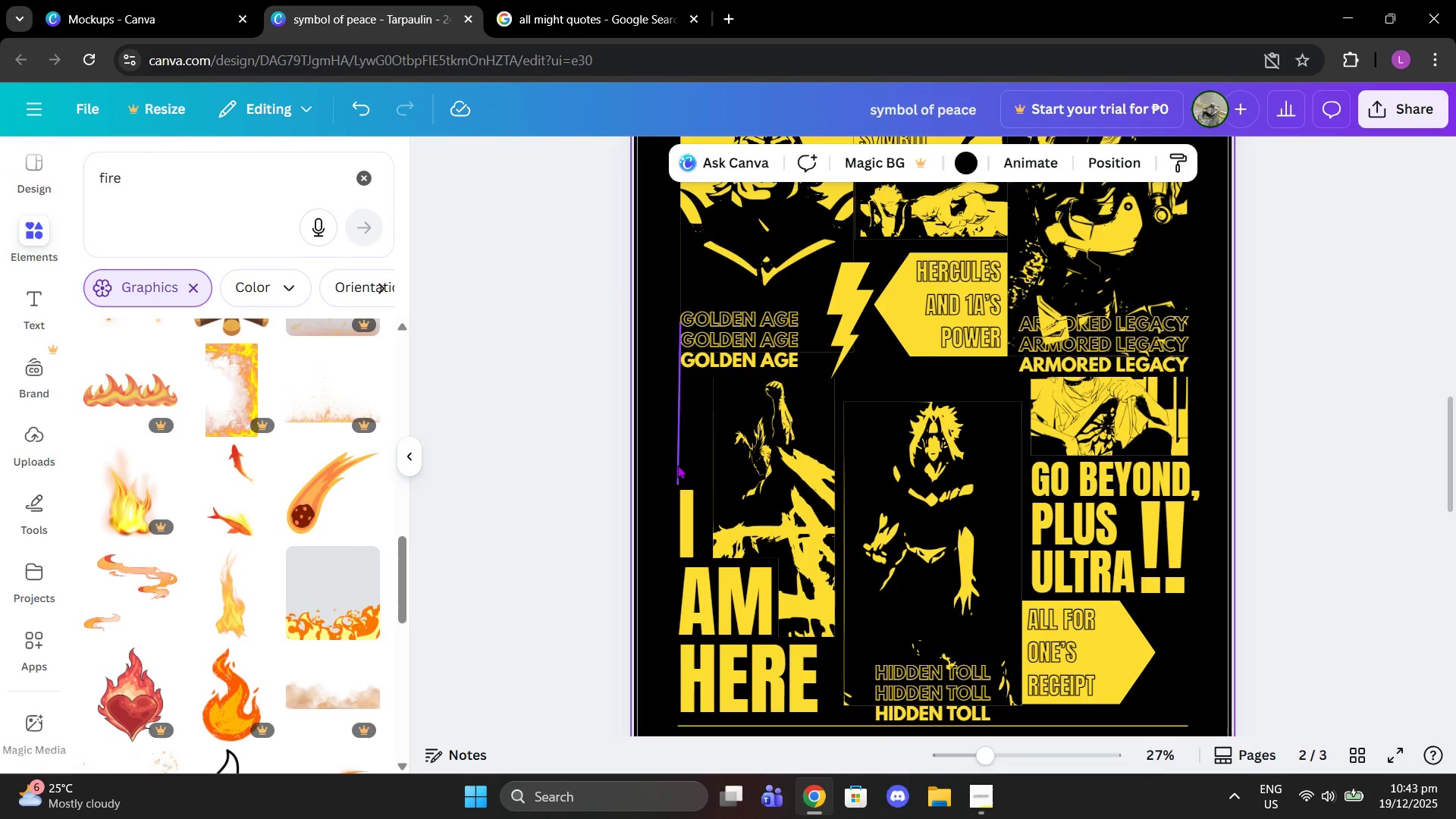 
left_click([675, 464])
 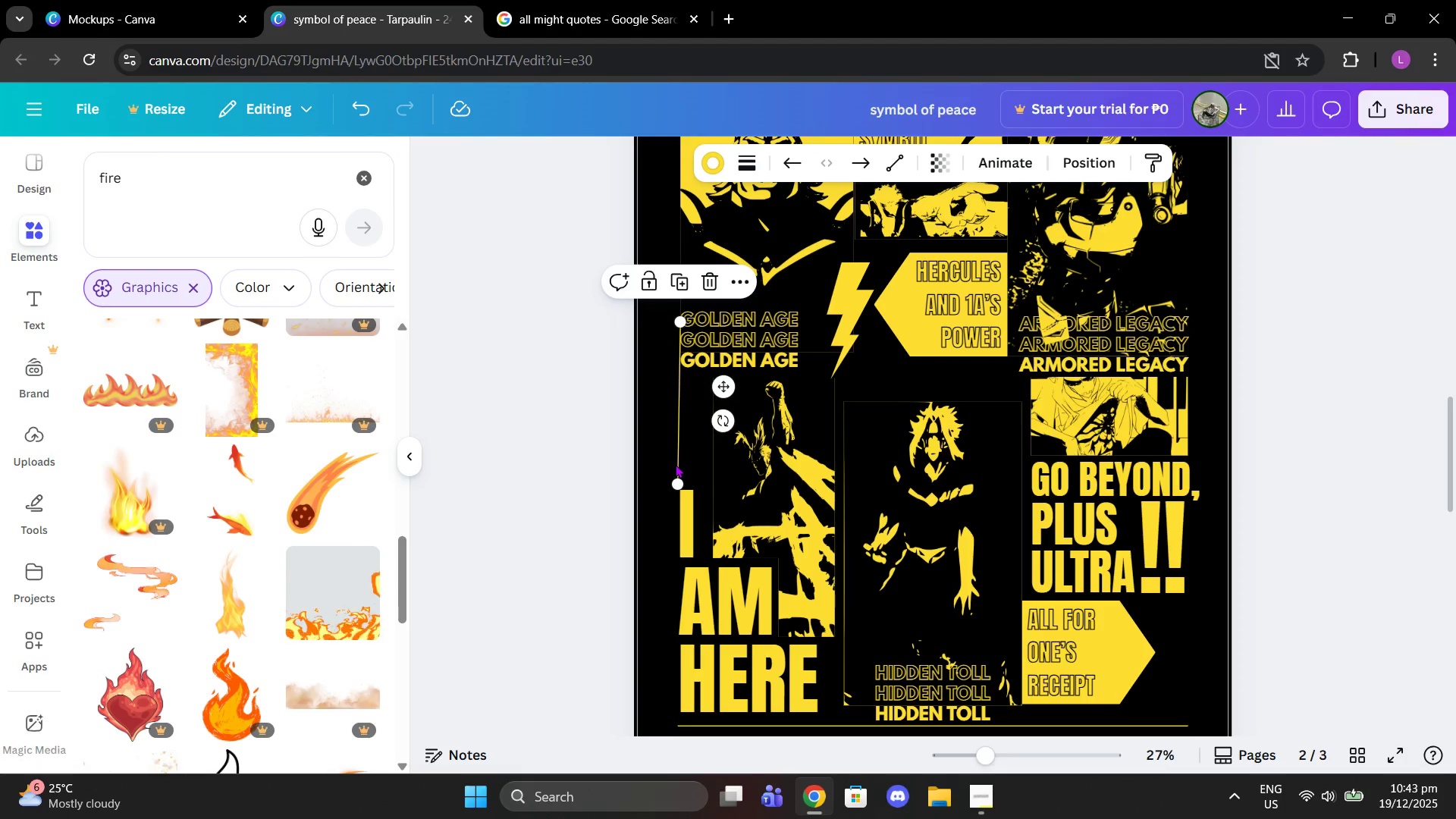 
key(Control+C)
 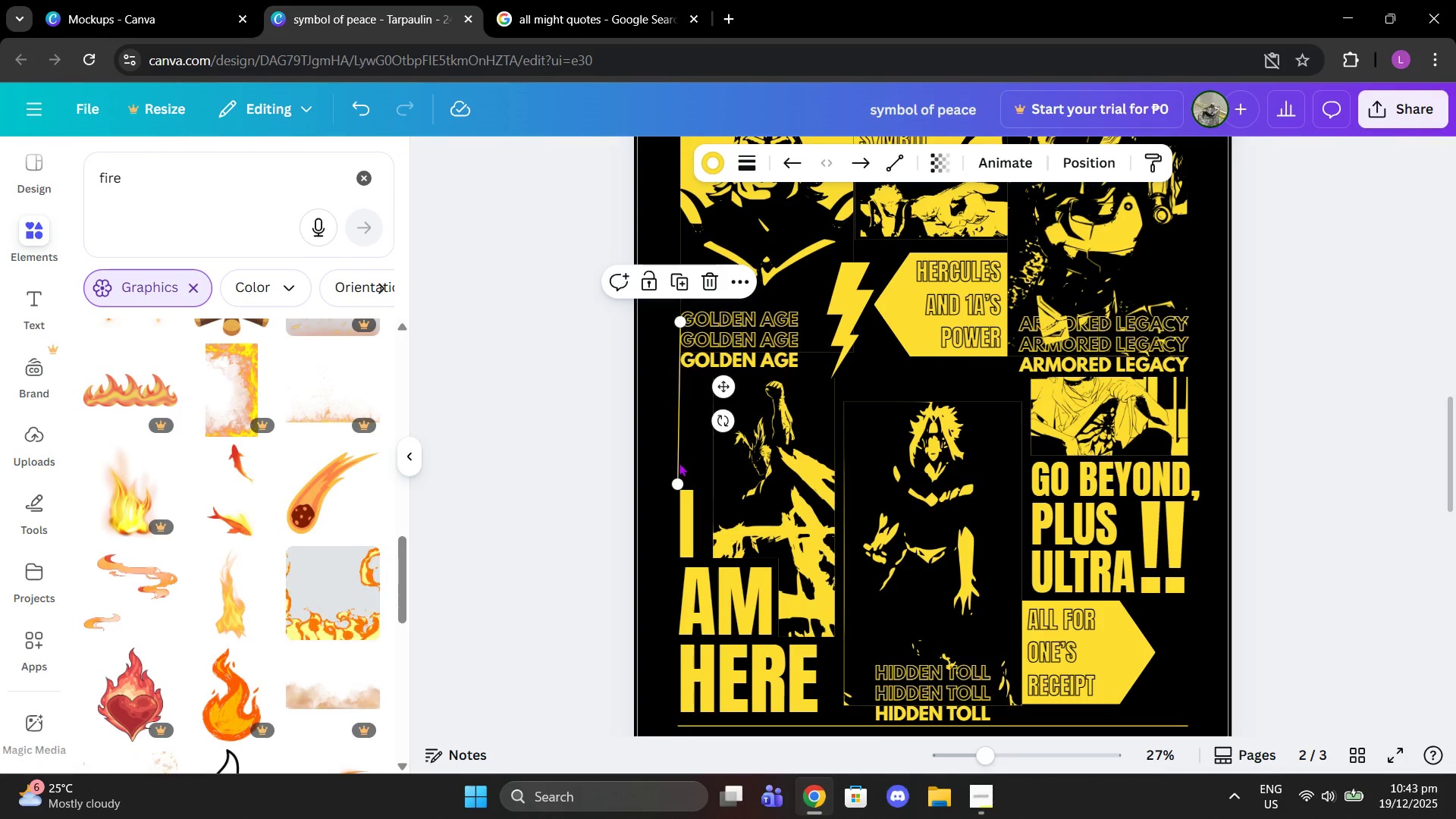 
key(Control+ControlLeft)
 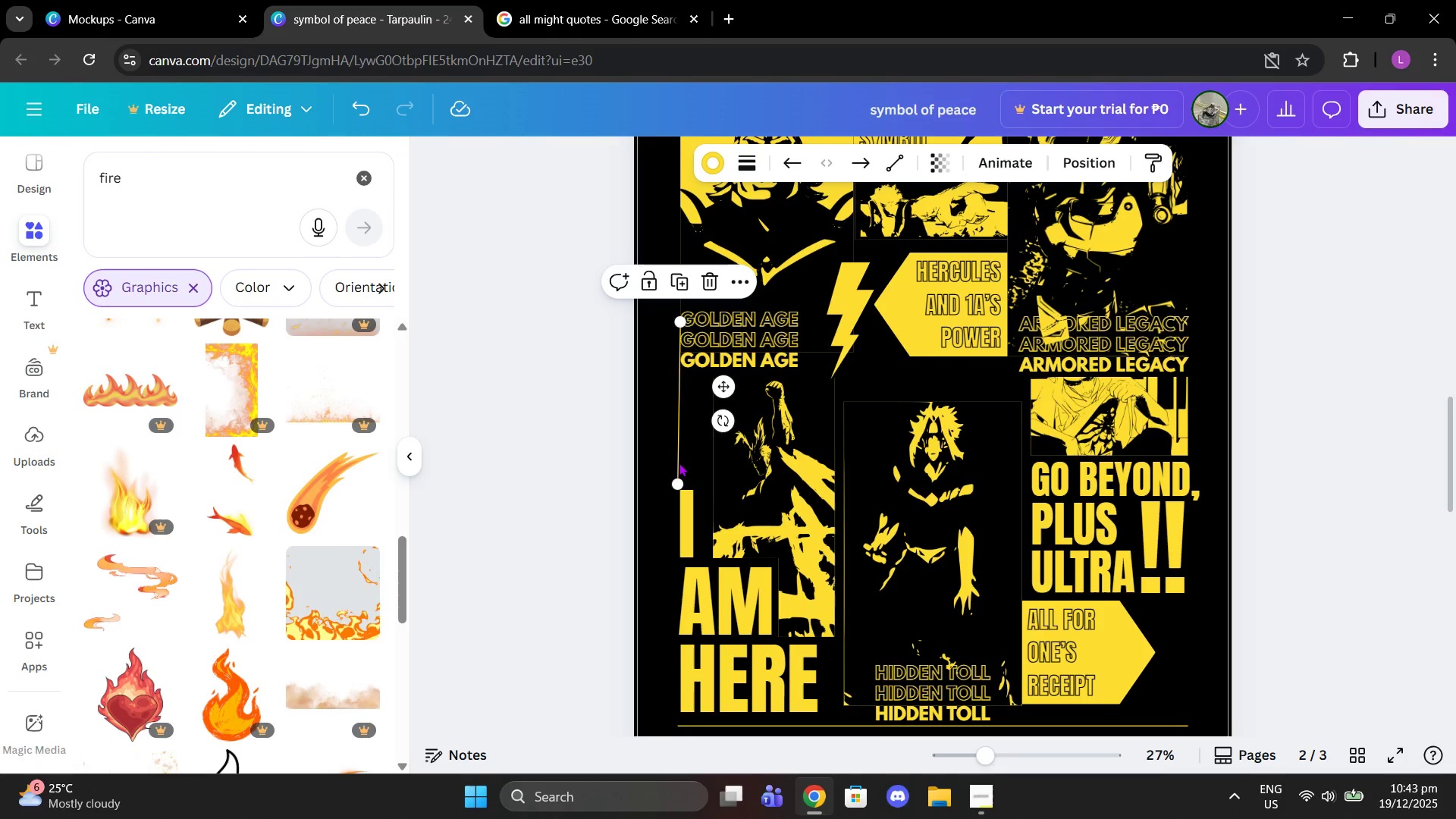 
key(Control+V)
 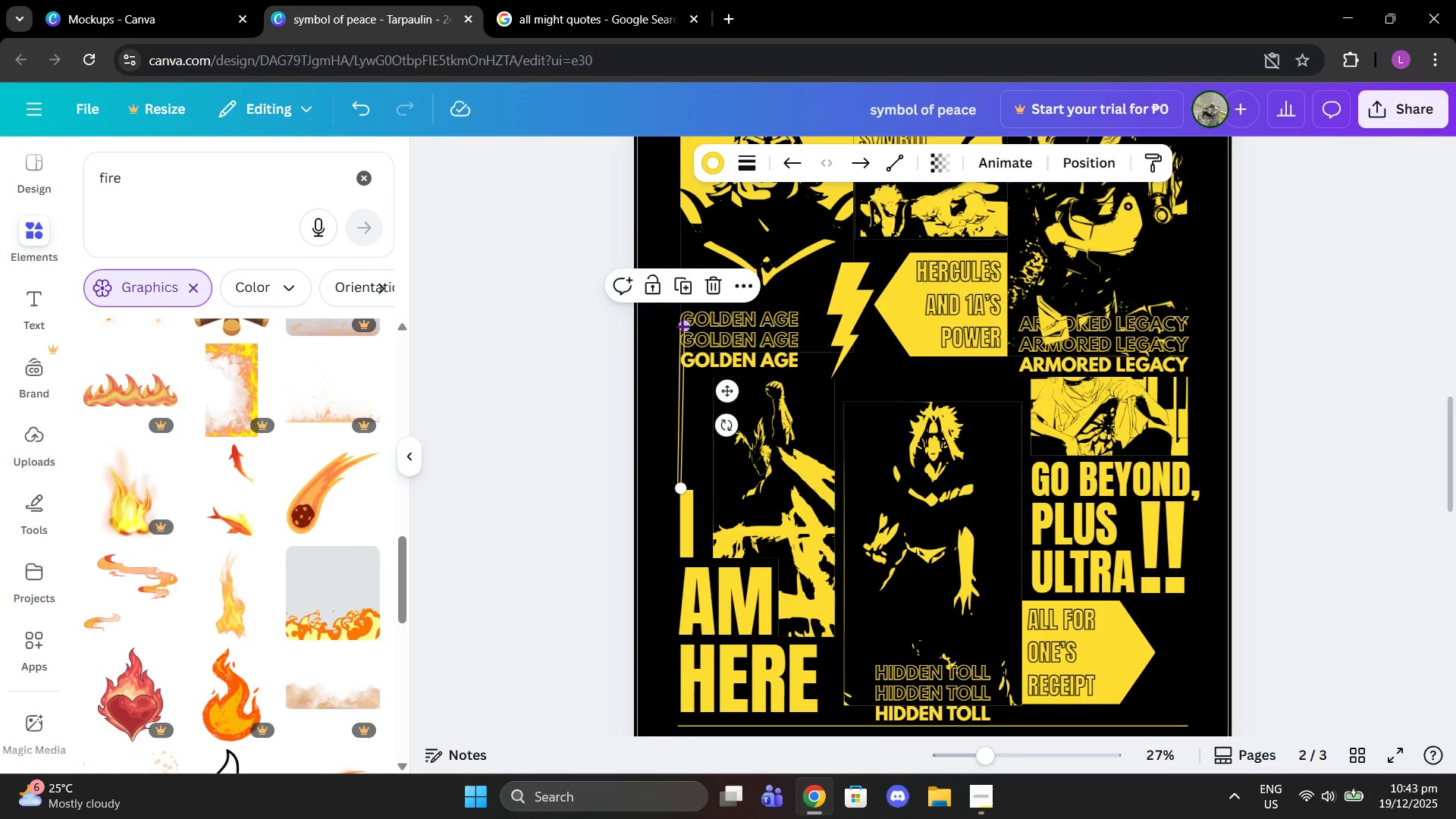 
left_click_drag(start_coordinate=[682, 321], to_coordinate=[832, 374])
 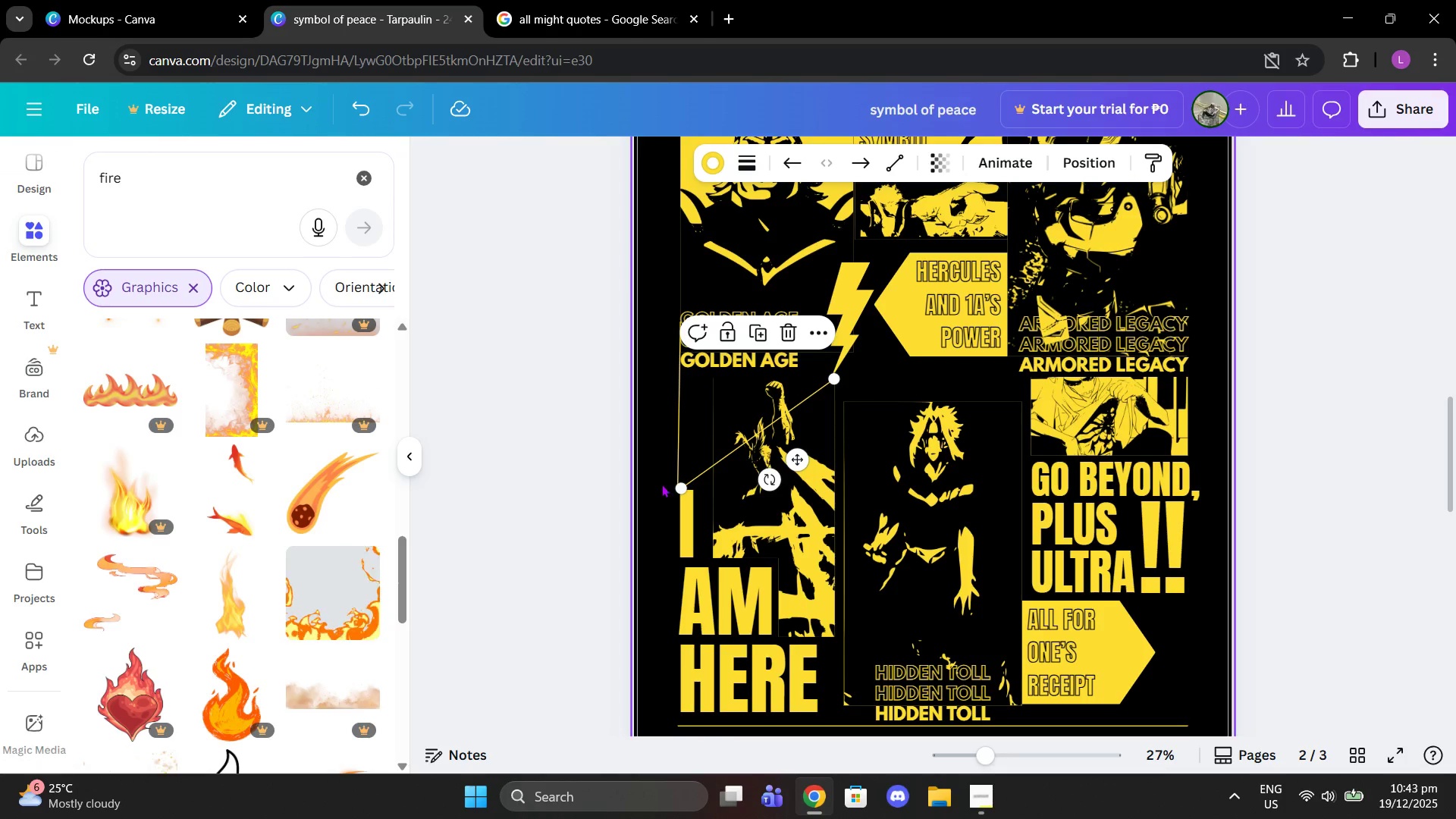 
left_click_drag(start_coordinate=[682, 486], to_coordinate=[1018, 378])
 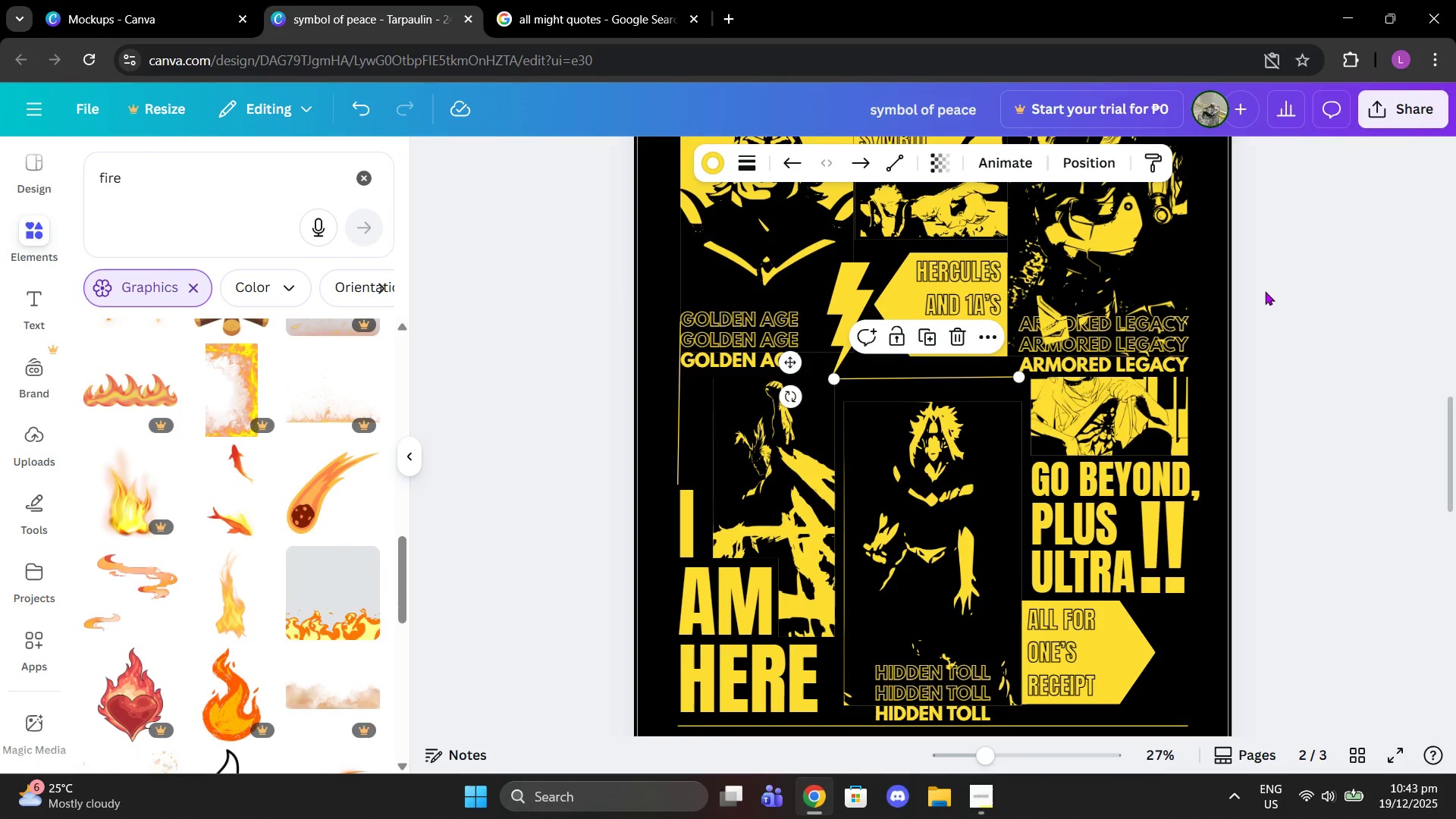 
left_click([1265, 291])
 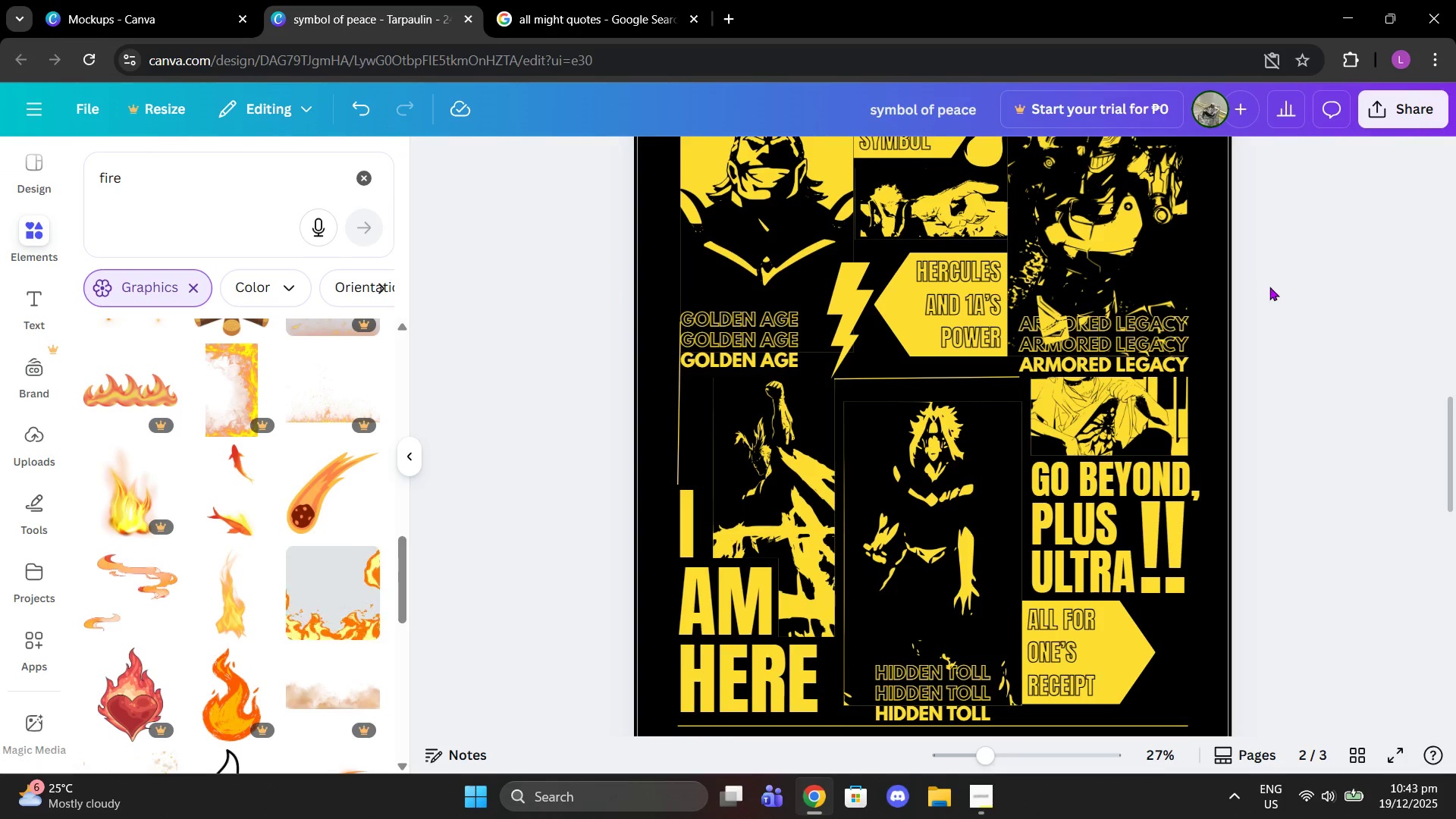 
scroll: coordinate [1269, 287], scroll_direction: down, amount: 1.0
 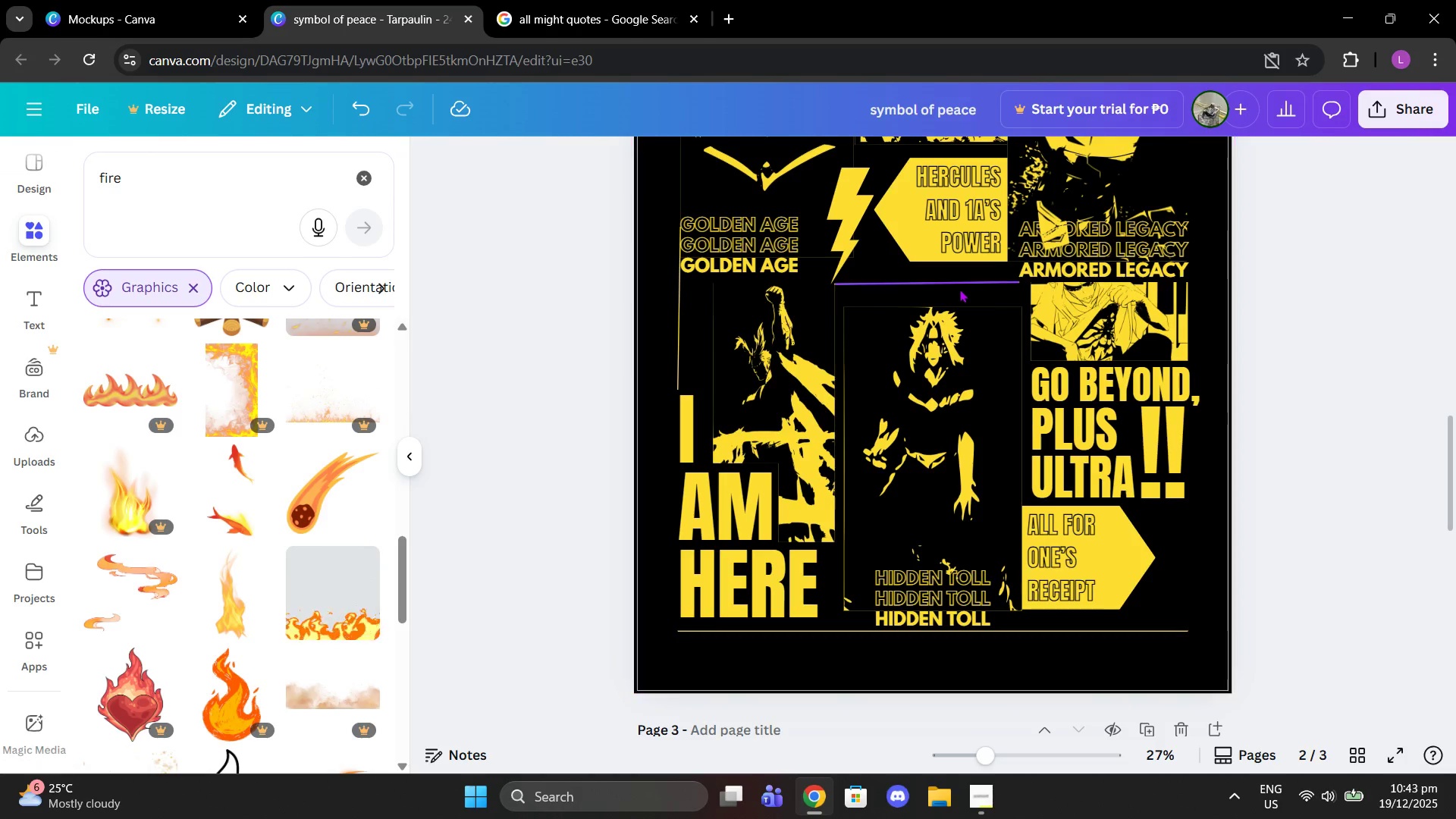 
left_click([959, 281])
 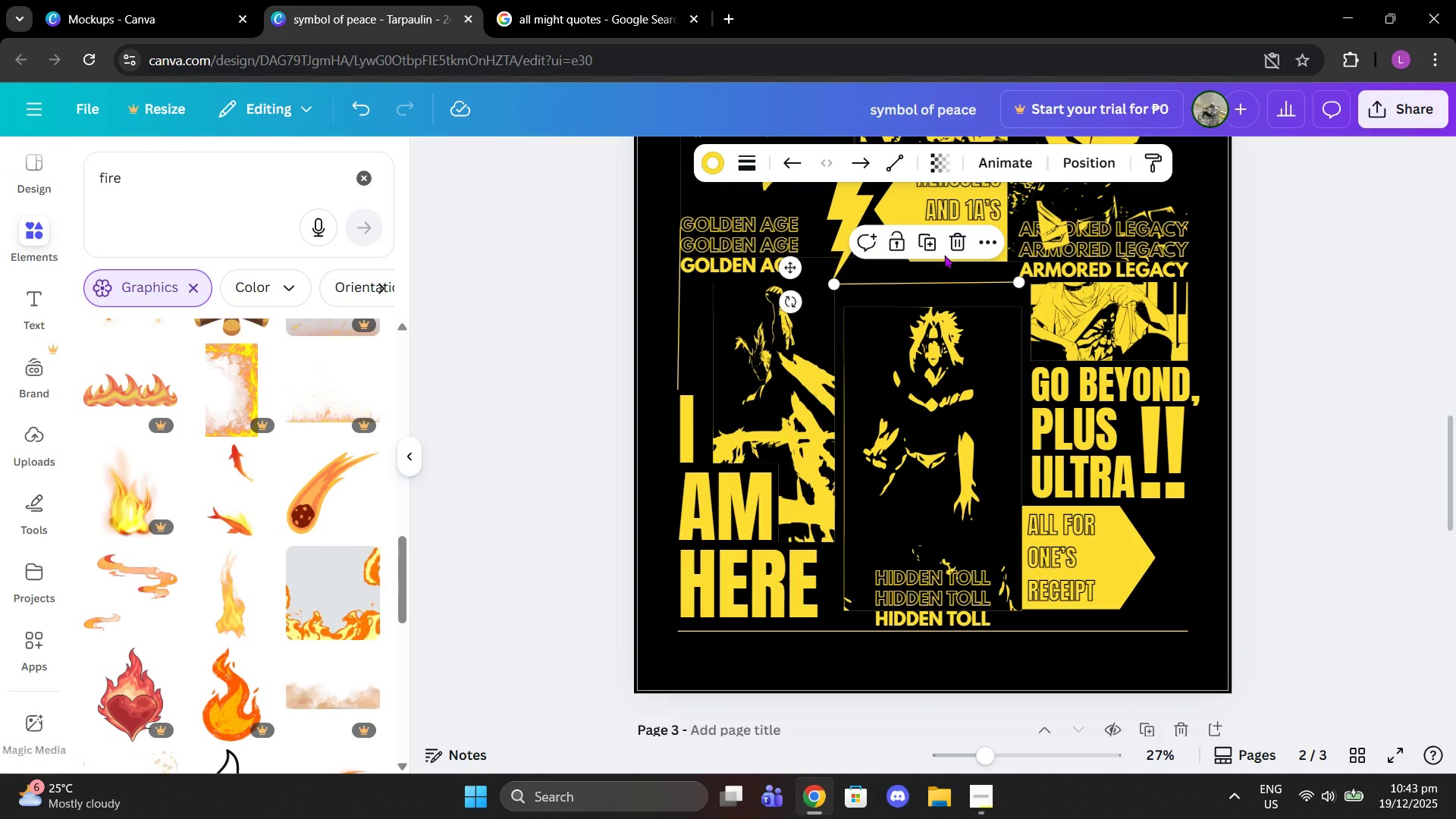 
left_click([952, 245])
 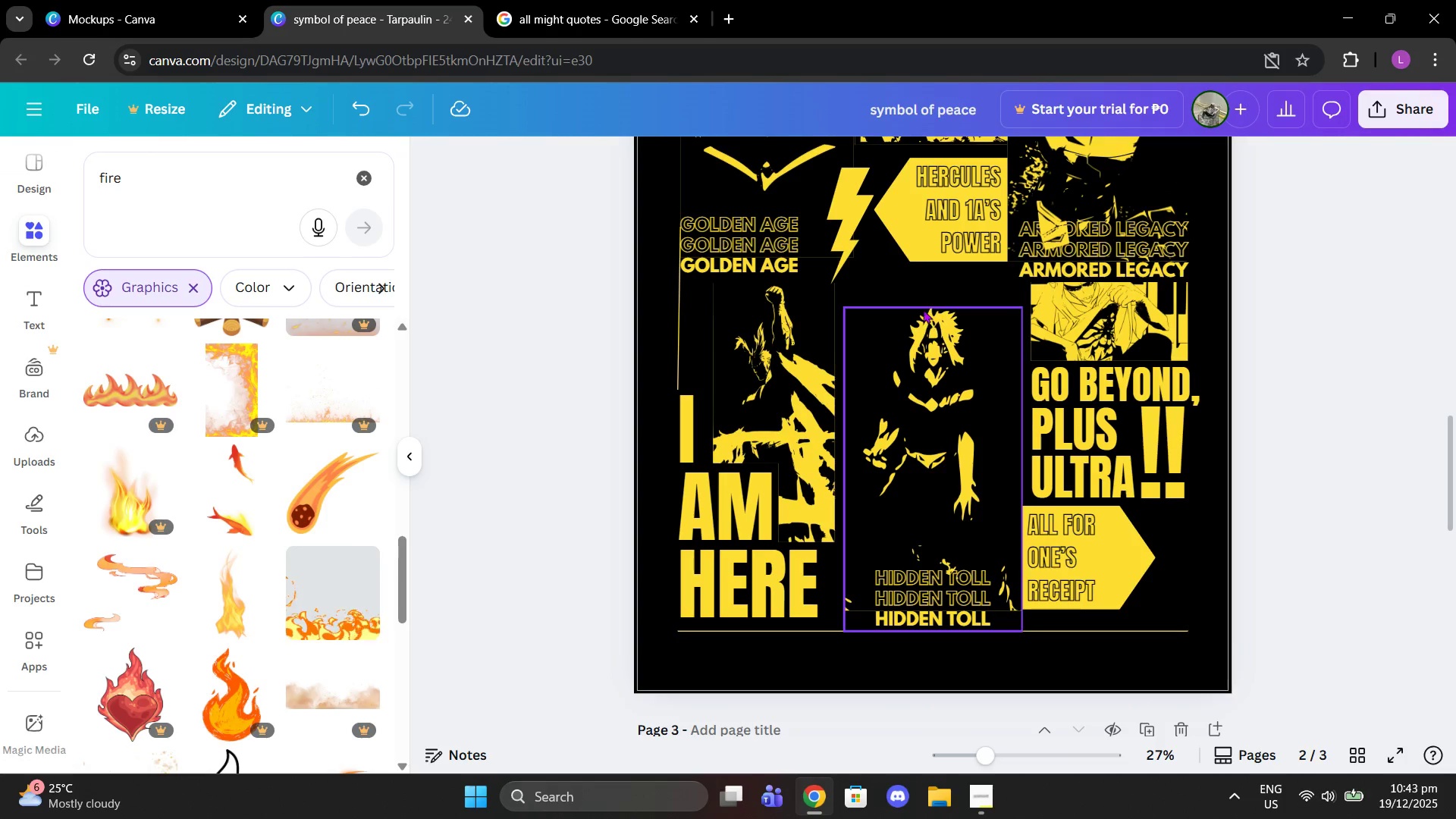 
scroll: coordinate [917, 304], scroll_direction: up, amount: 2.0
 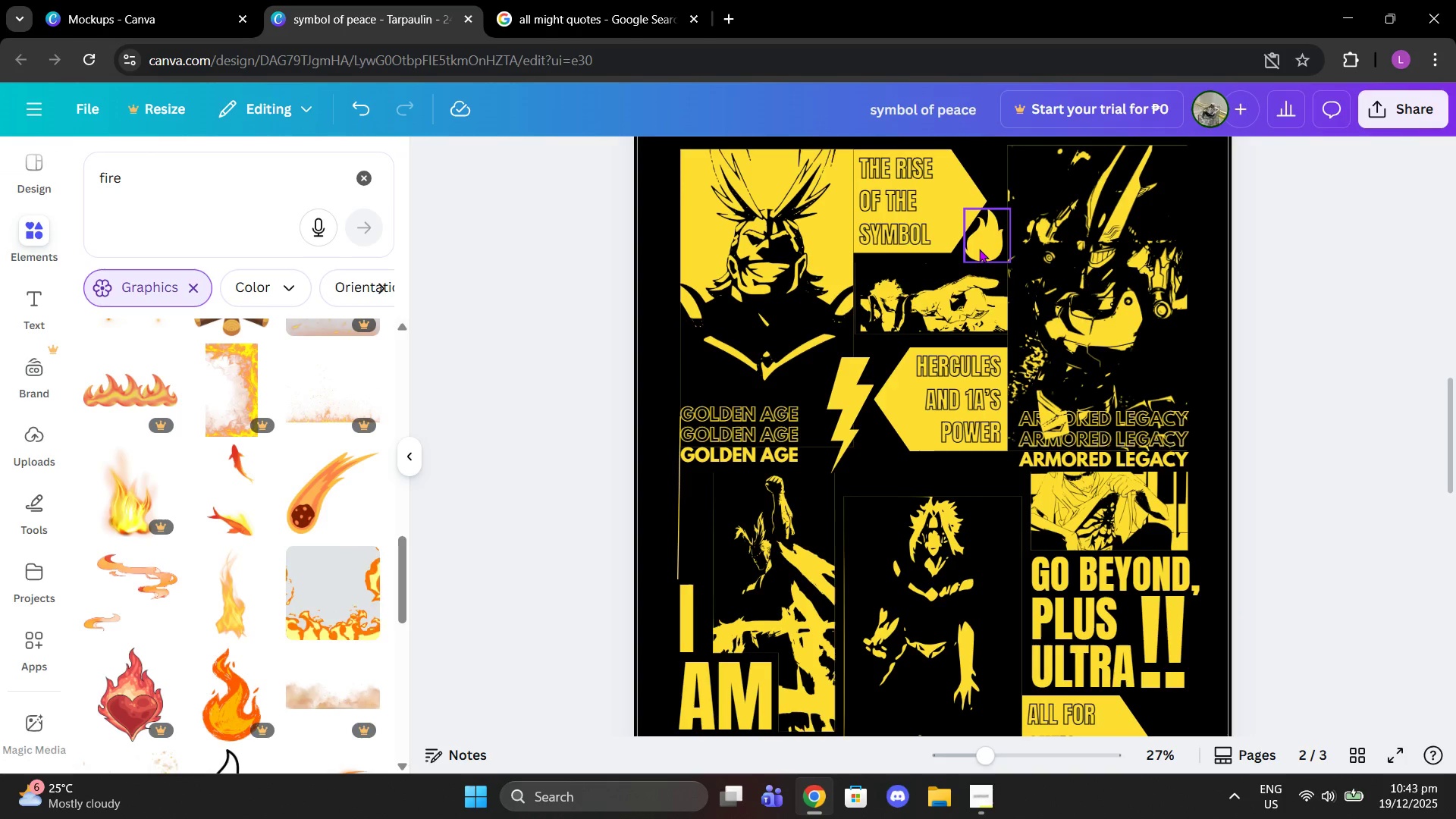 
left_click([979, 249])
 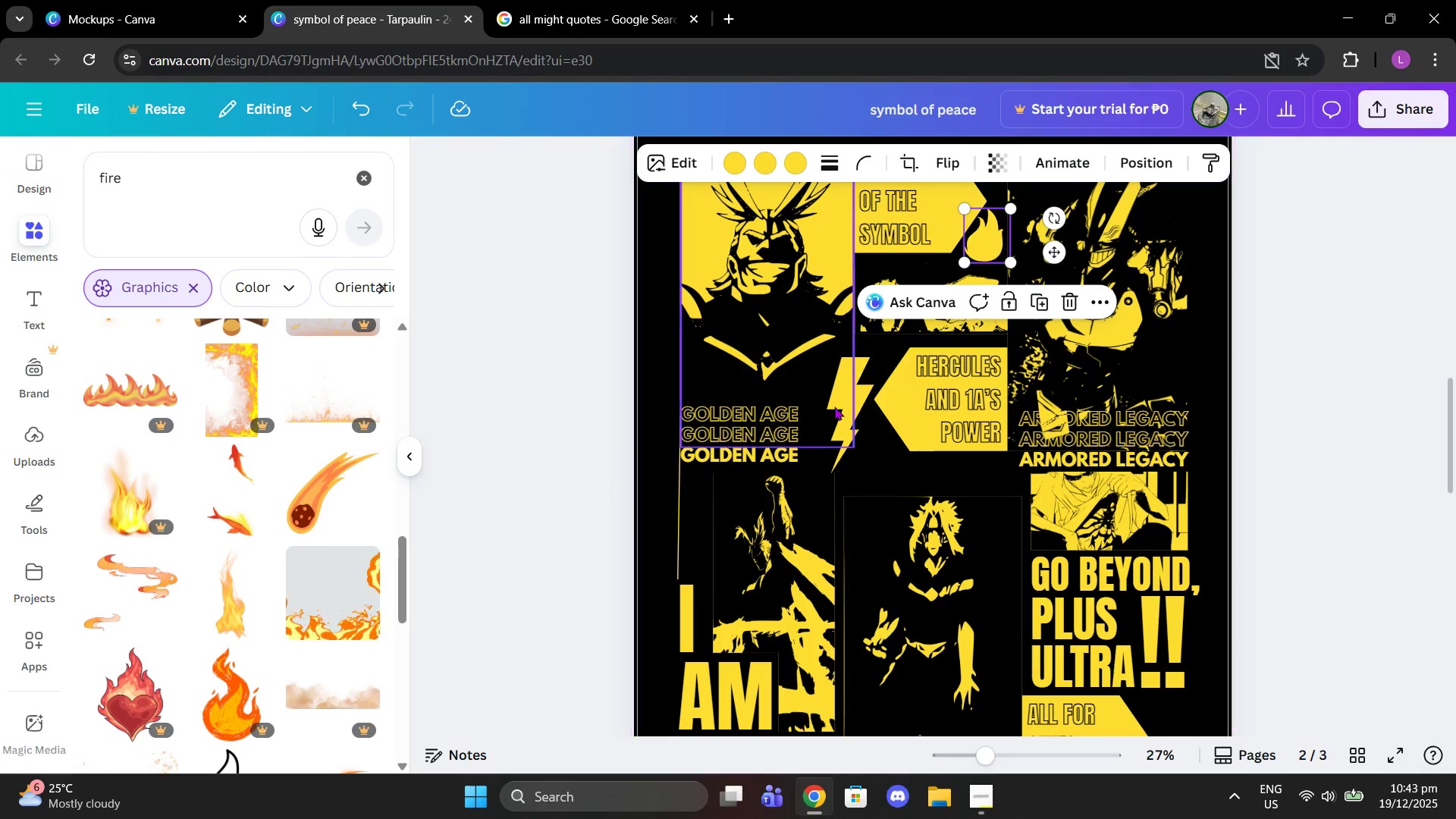 
left_click([839, 404])
 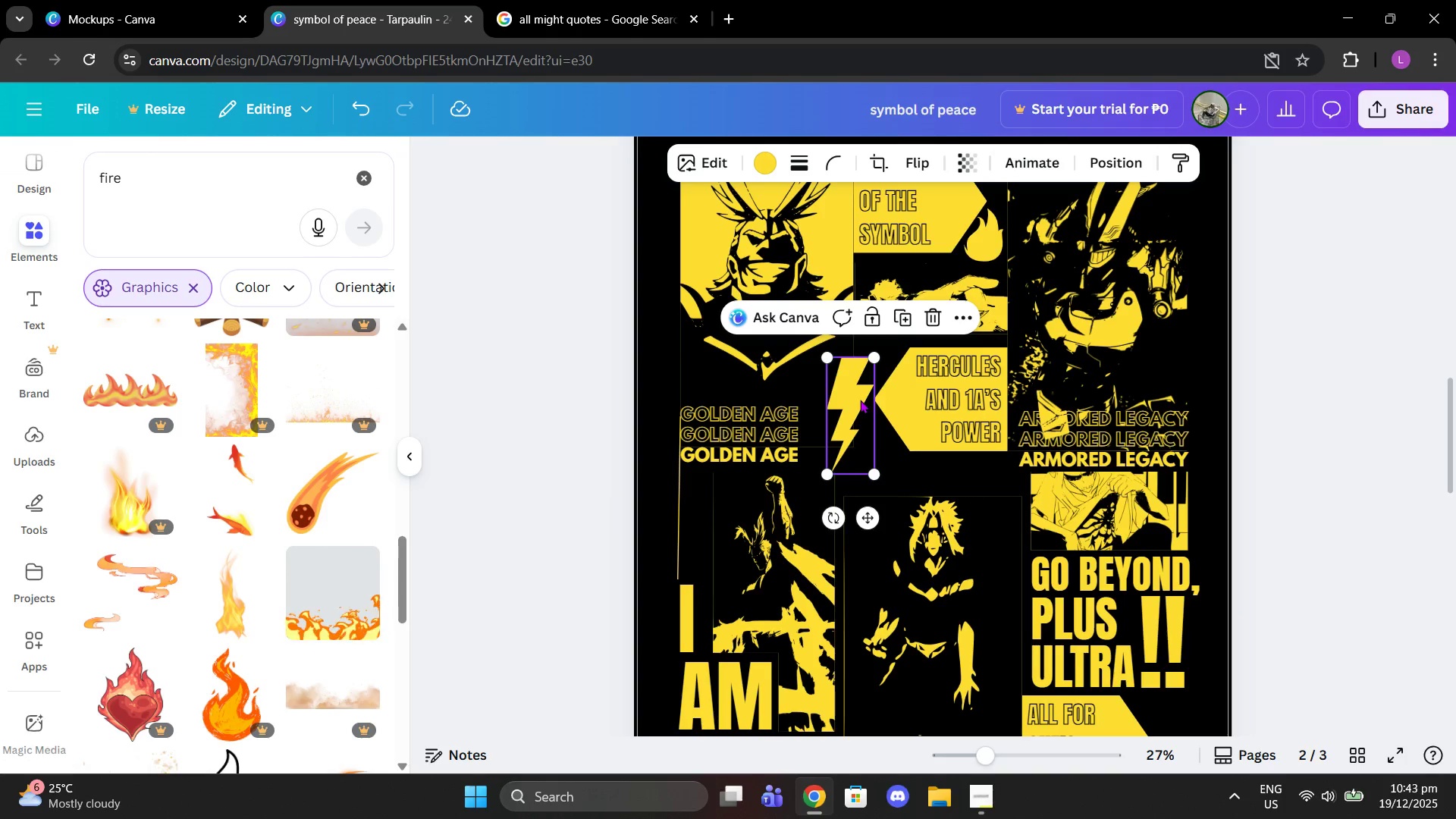 
key(Control+ControlLeft)
 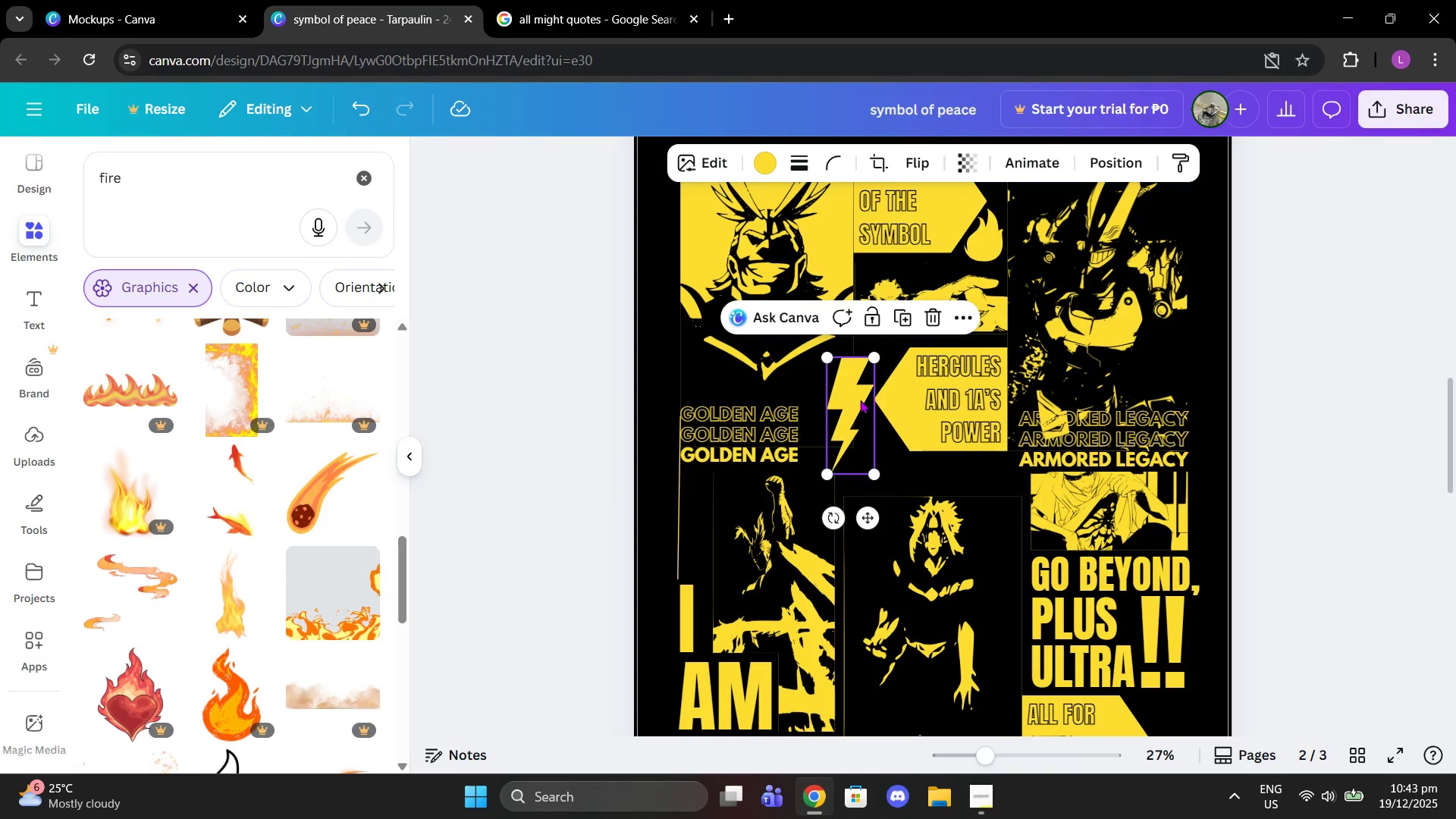 
key(Control+C)
 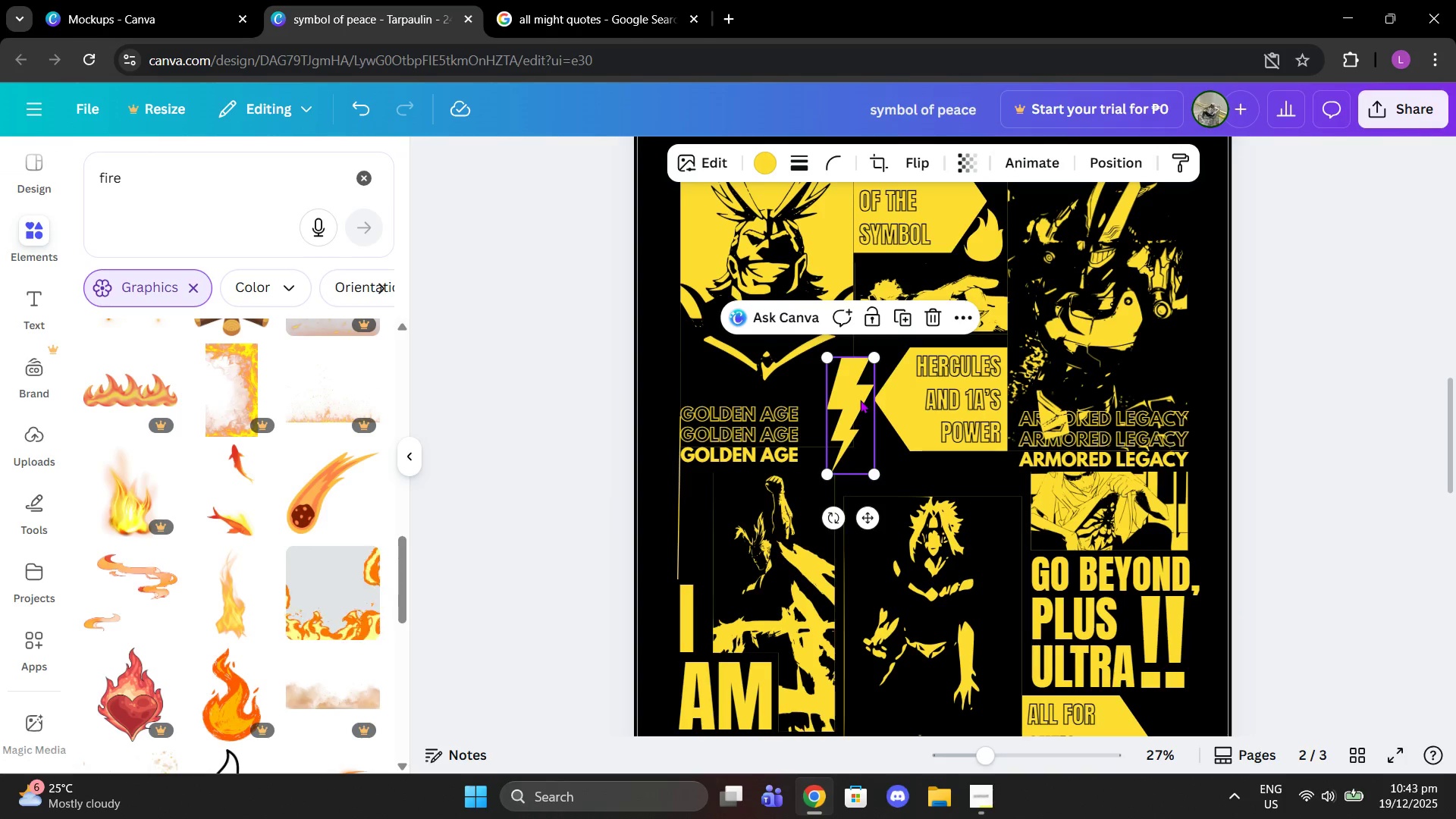 
key(Control+ControlLeft)
 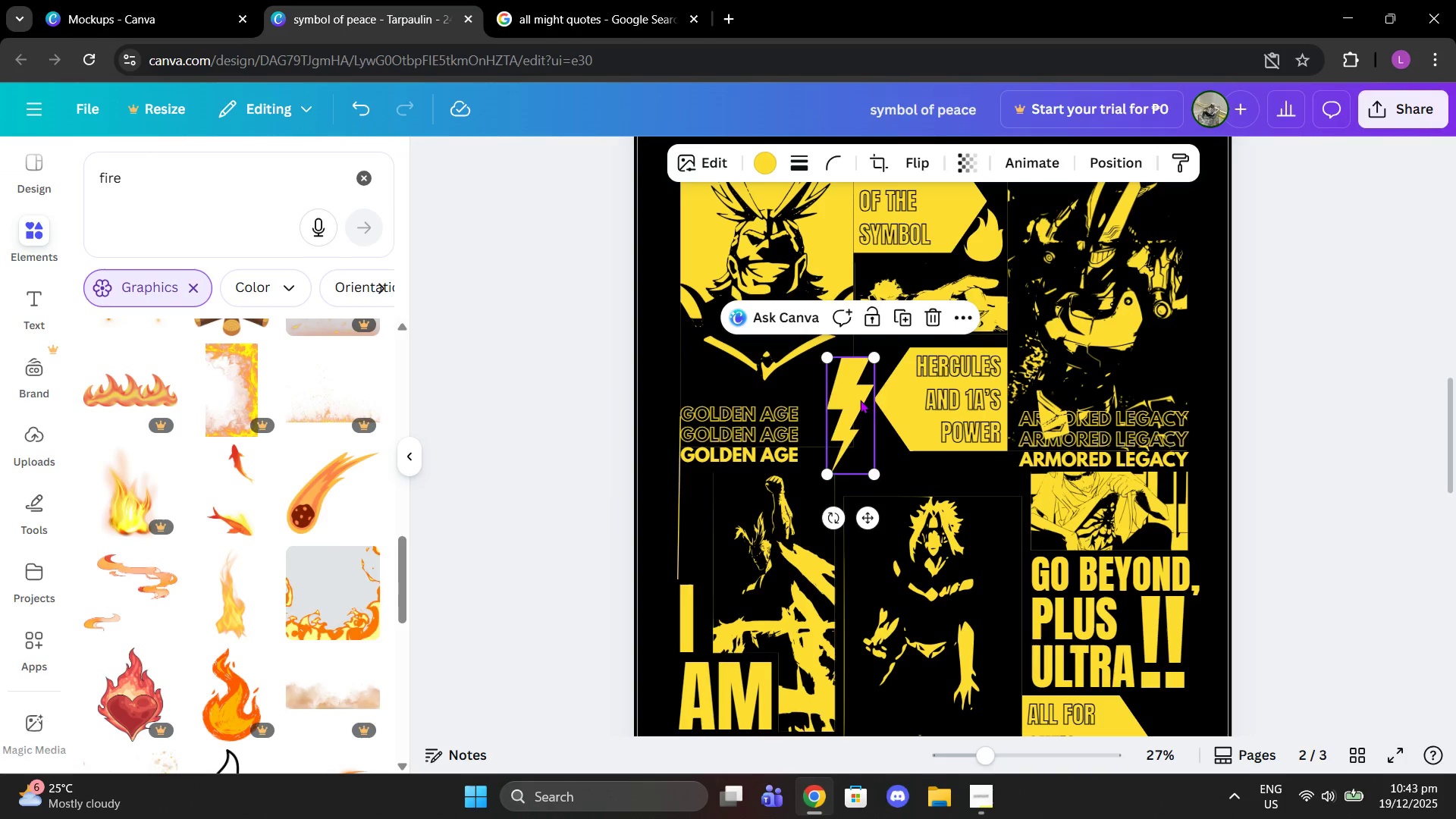 
key(Control+V)
 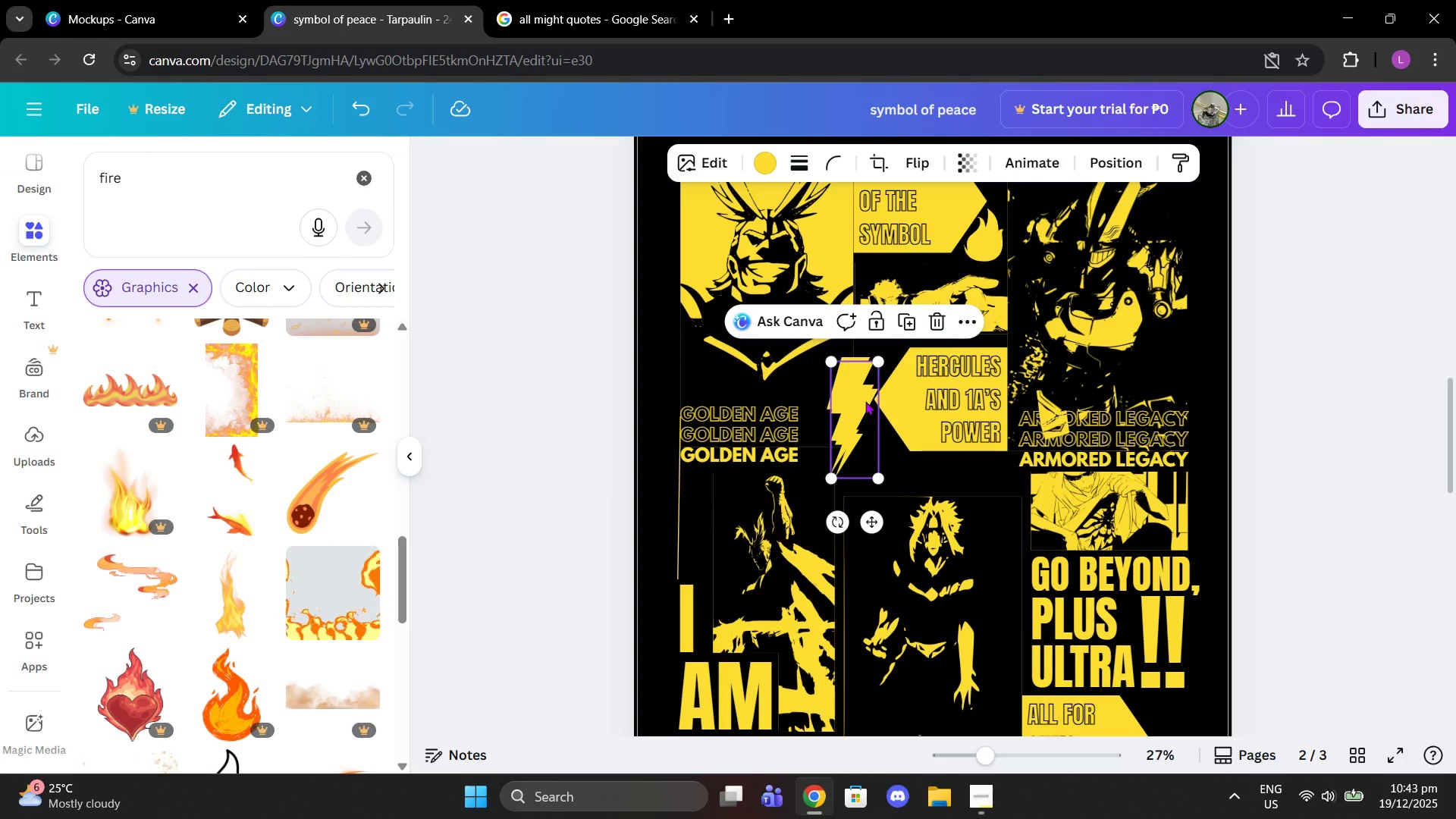 
left_click_drag(start_coordinate=[864, 403], to_coordinate=[888, 497])
 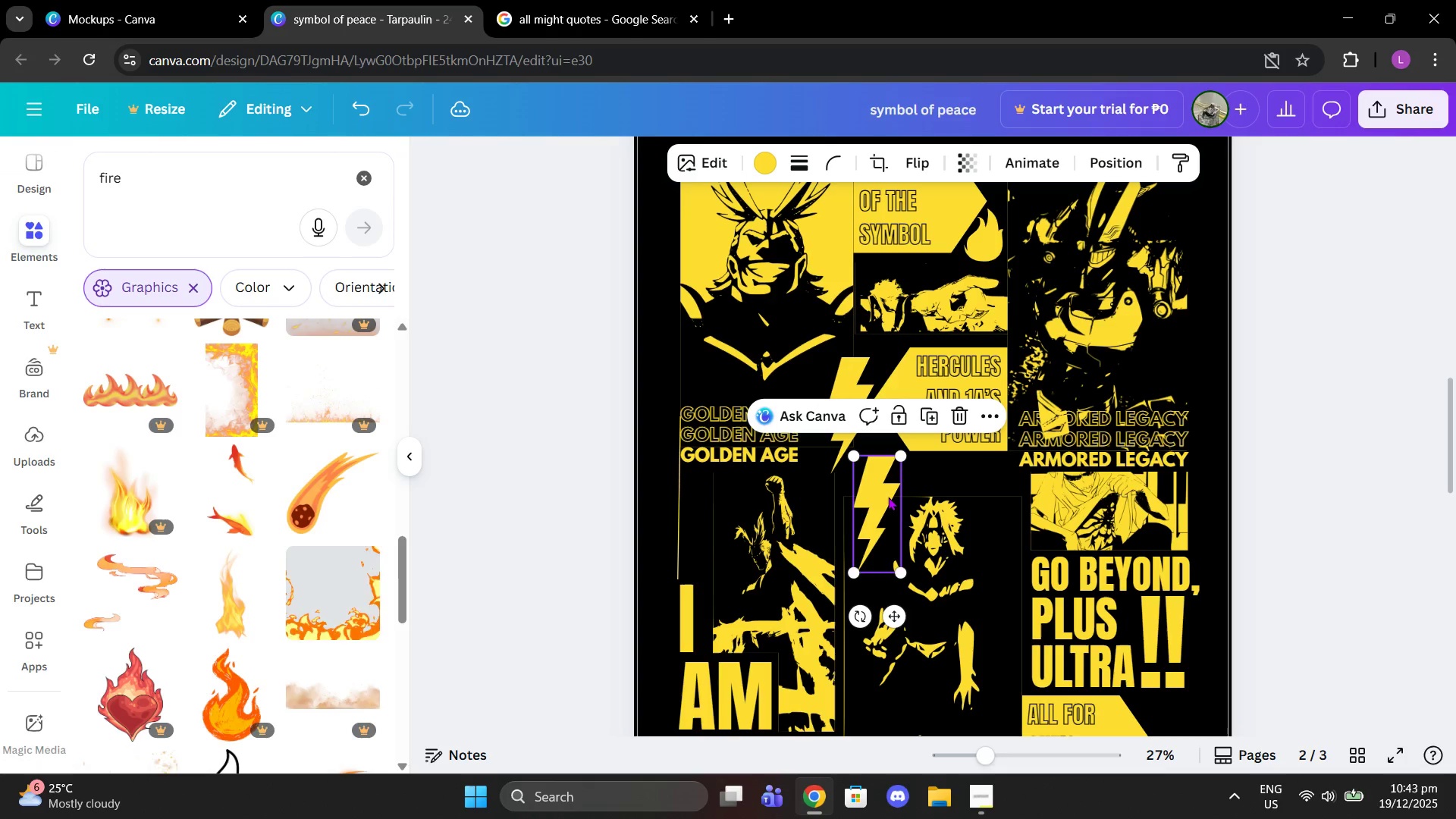 
key(Control+C)
 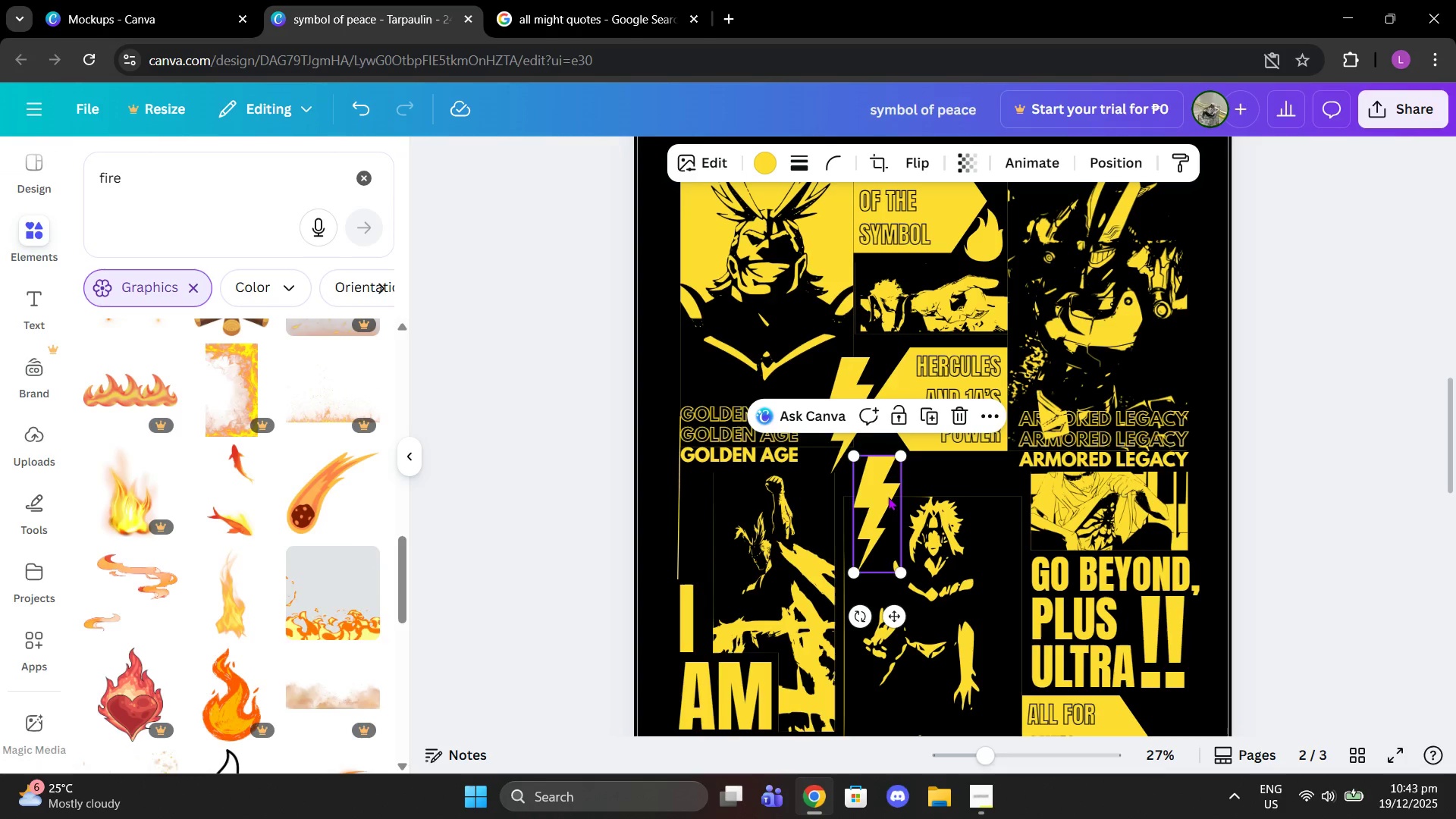 
key(Control+ControlLeft)
 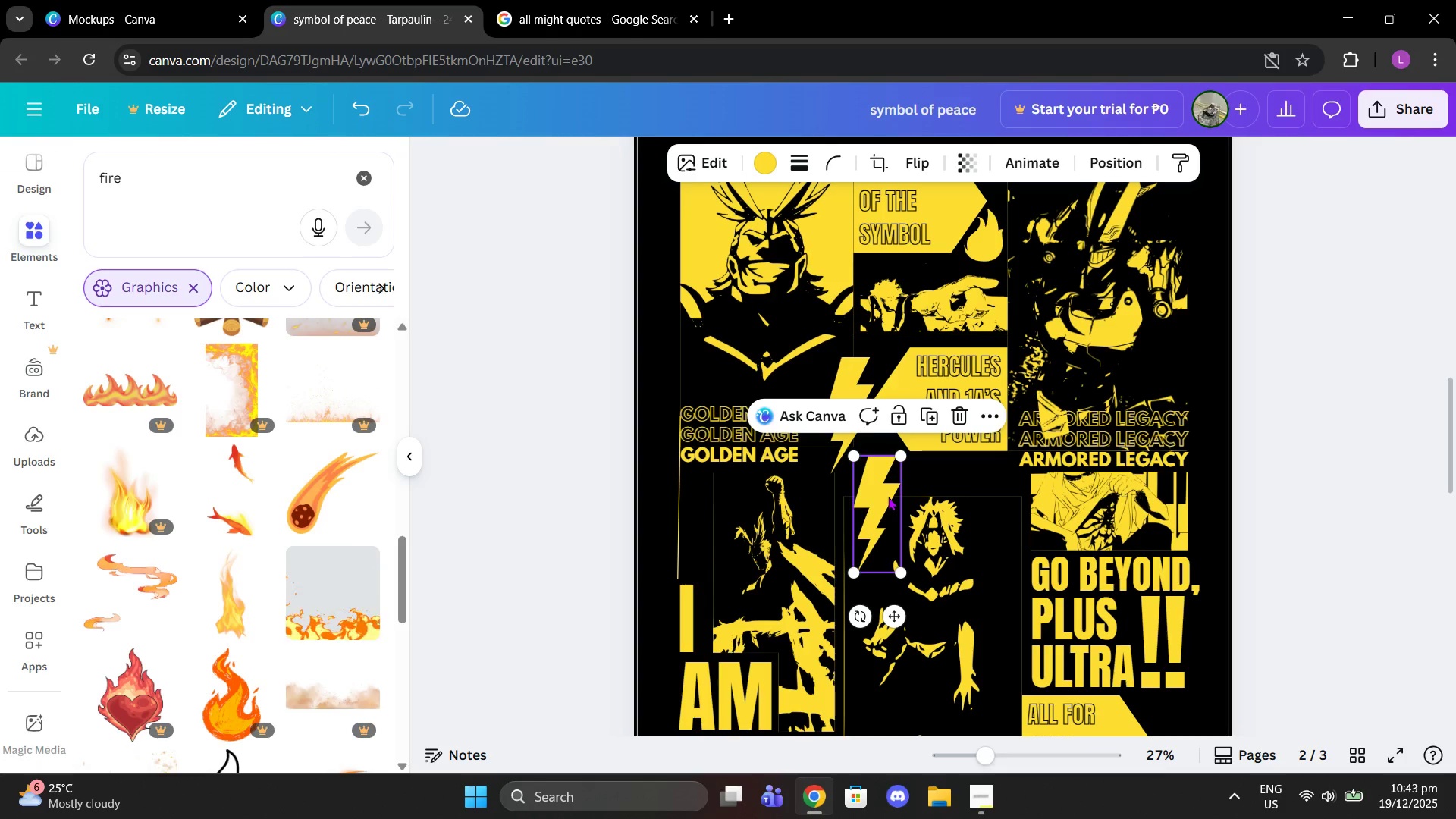 
key(Control+V)
 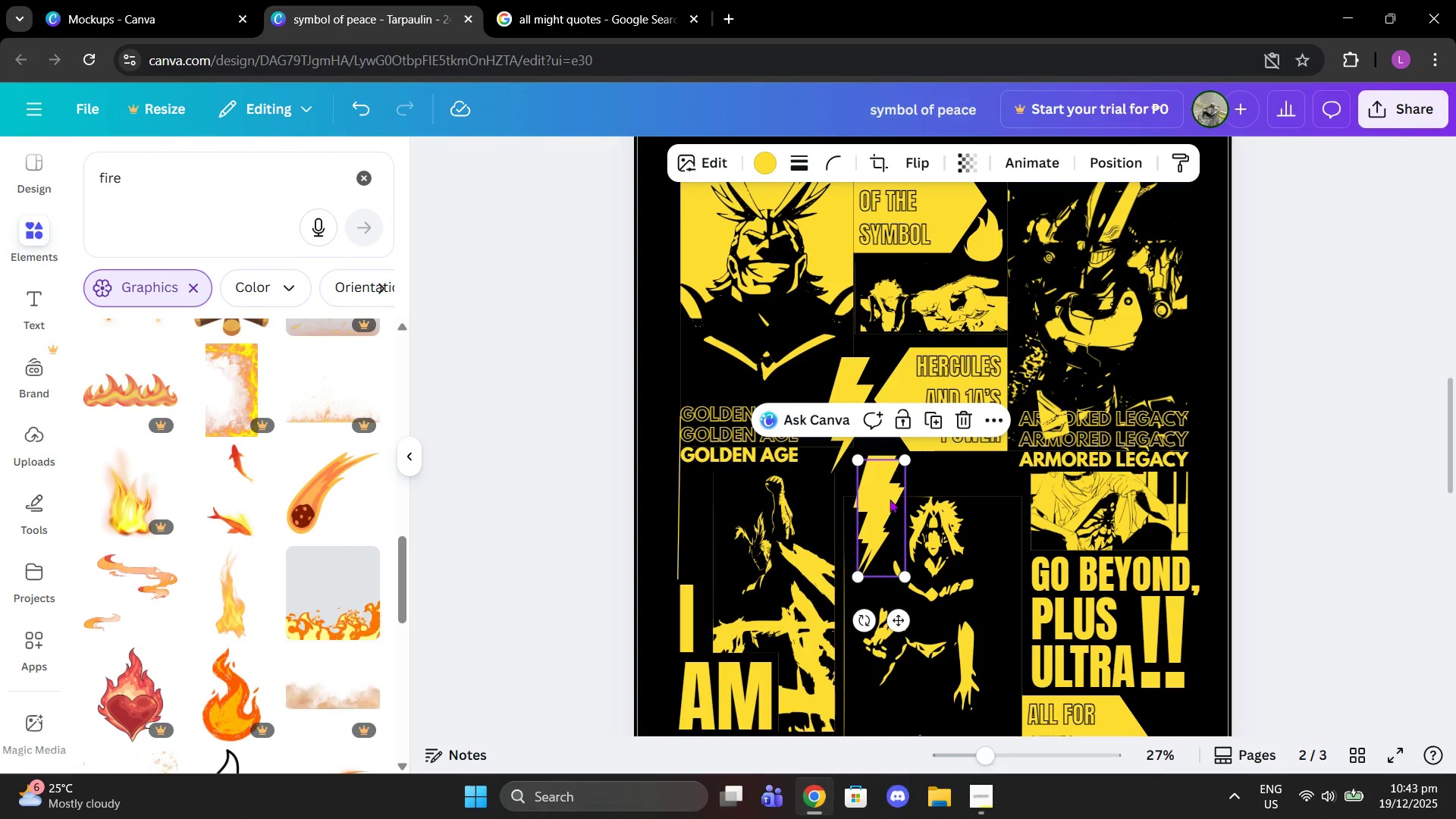 
left_click_drag(start_coordinate=[890, 499], to_coordinate=[935, 493])
 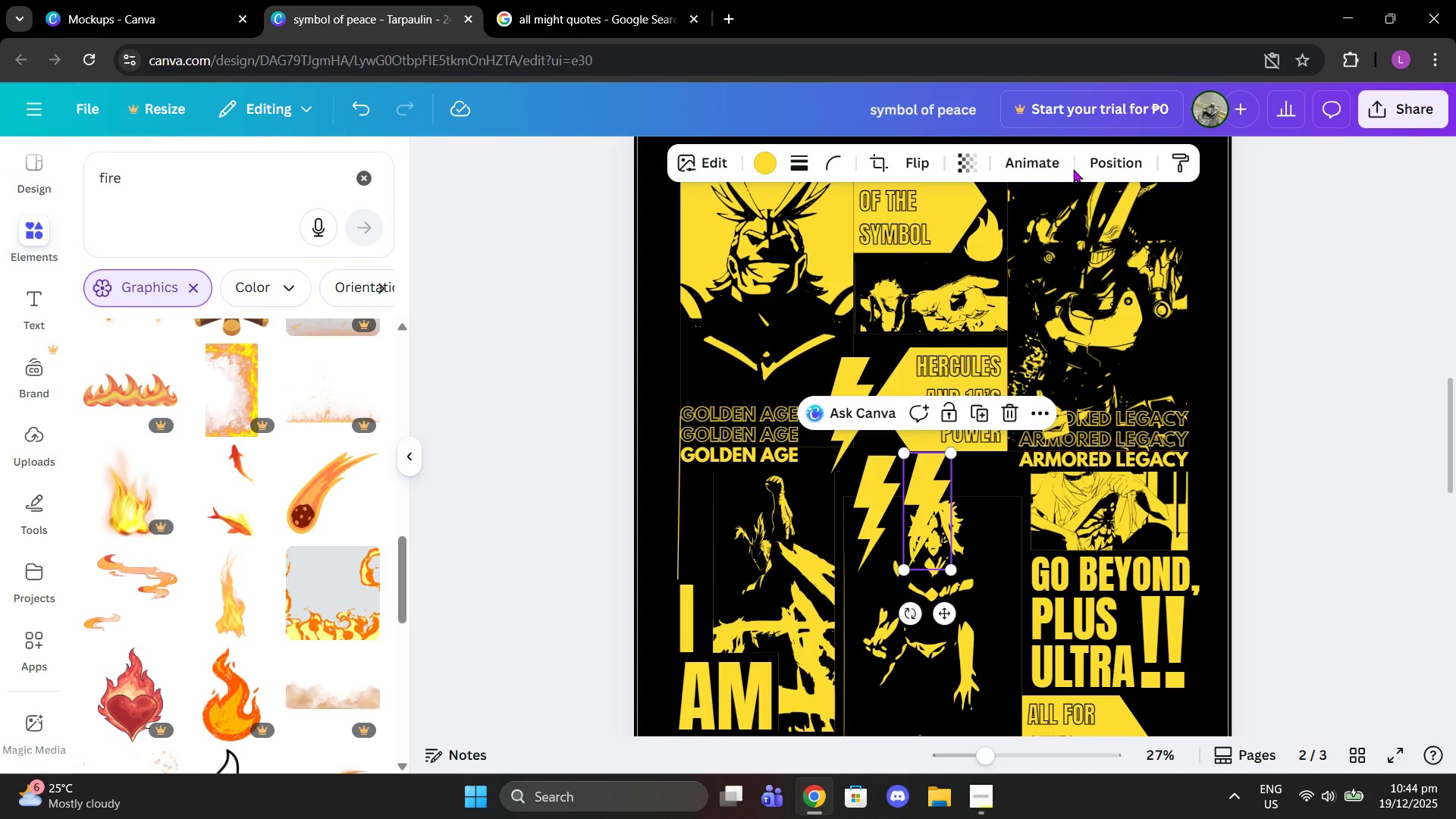 
left_click([1108, 157])
 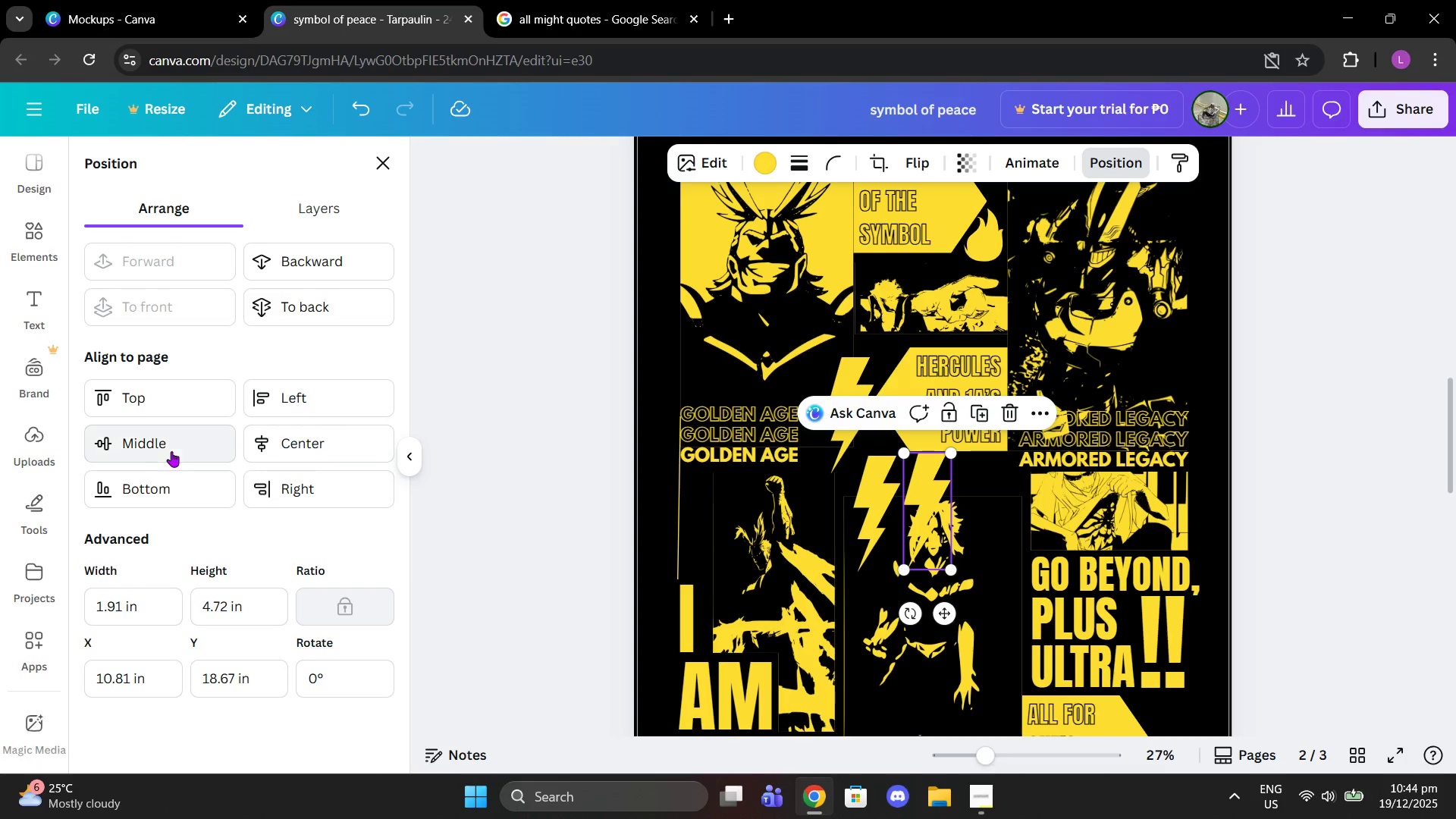 
left_click([306, 306])
 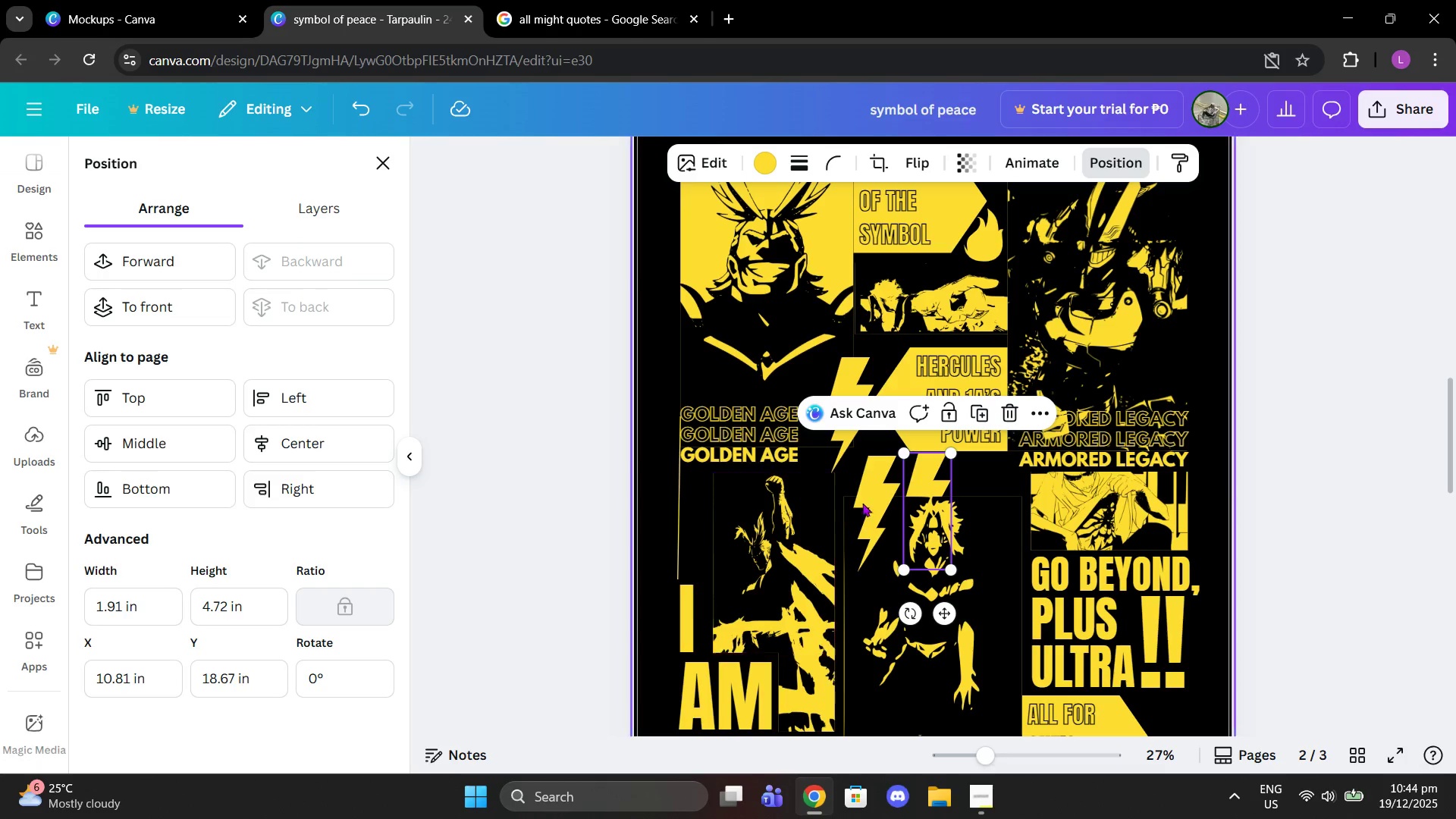 
left_click([896, 491])
 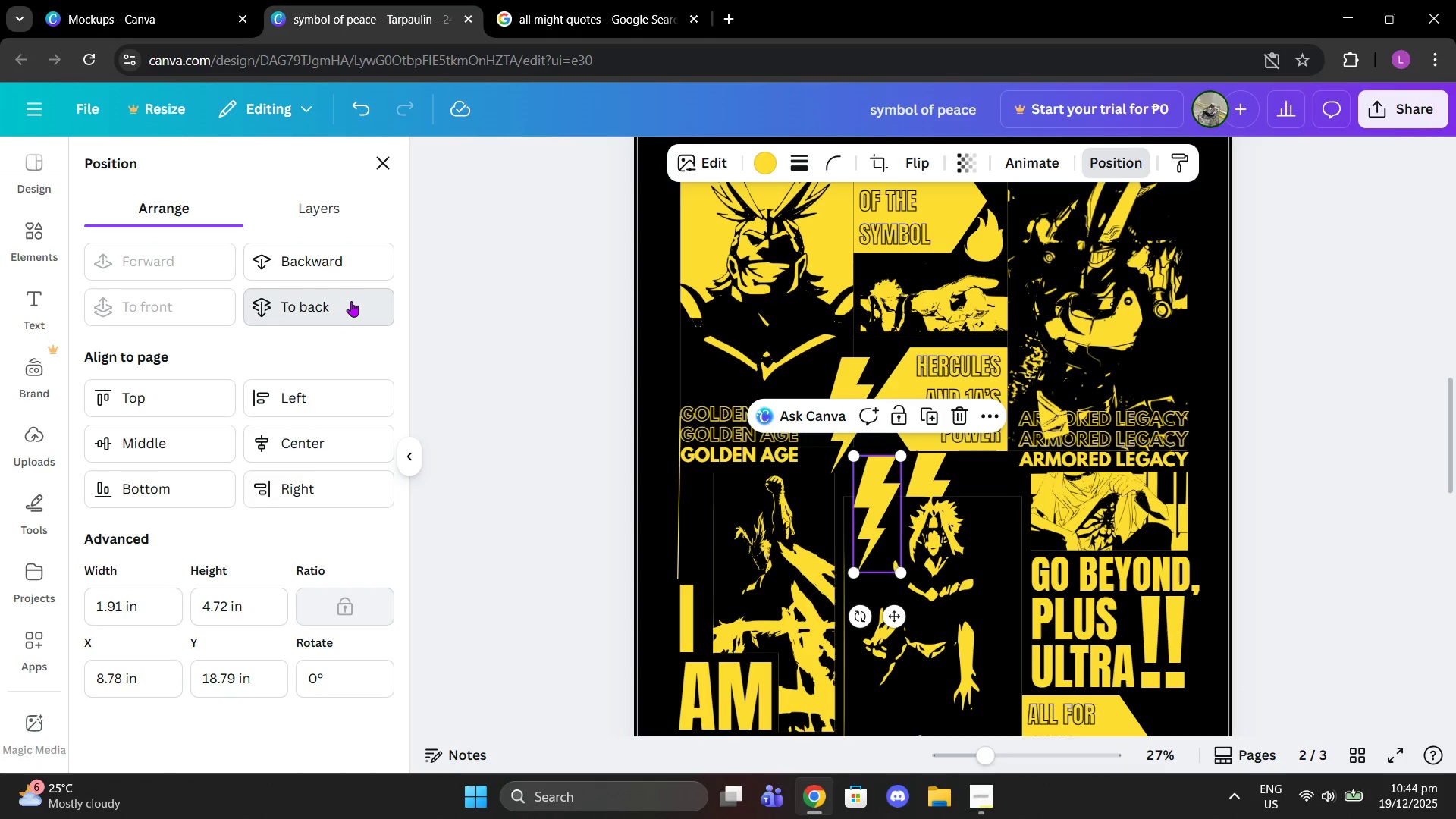 
double_click([1219, 397])
 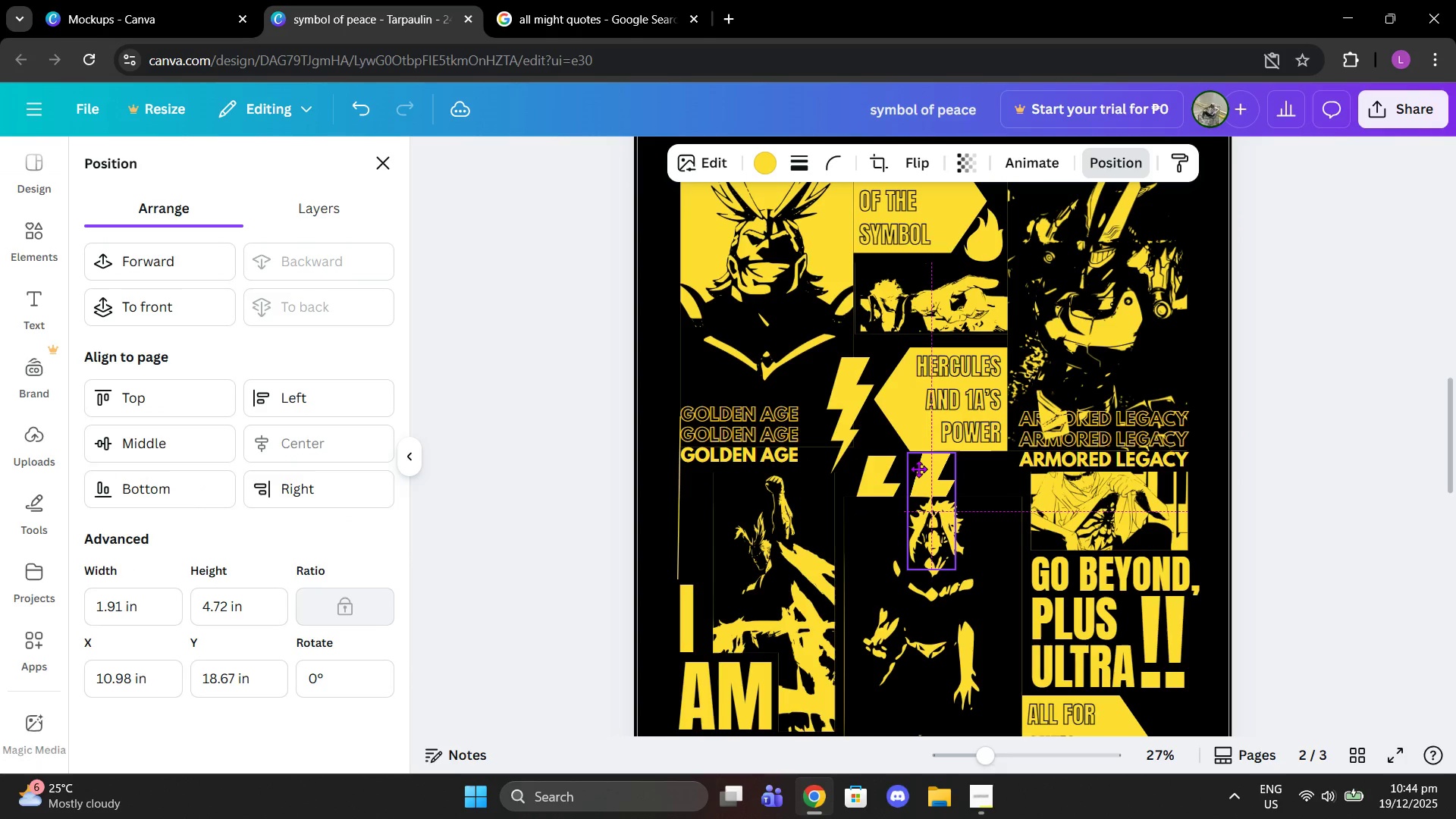 
wait(6.8)
 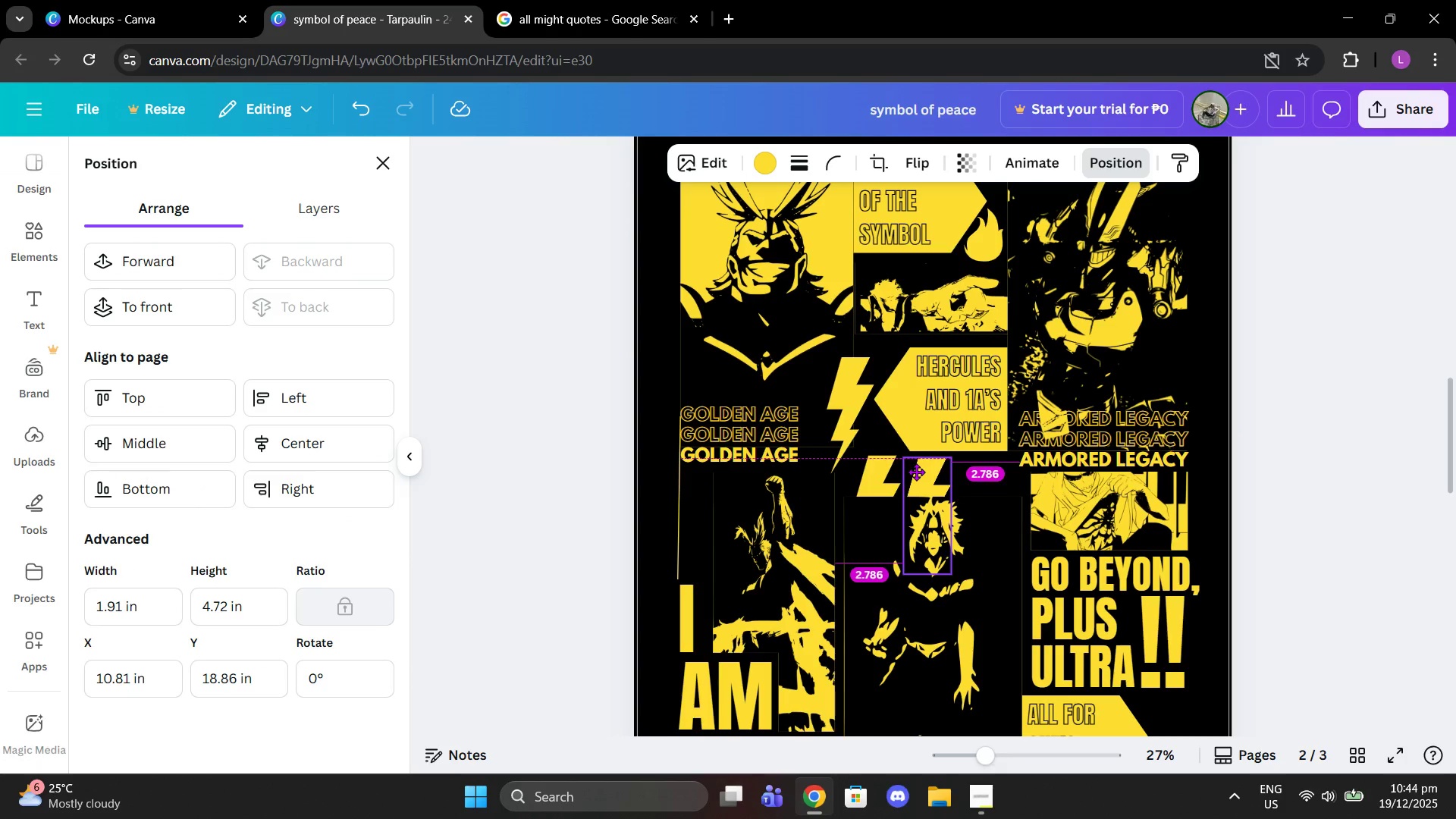 
left_click([1272, 417])
 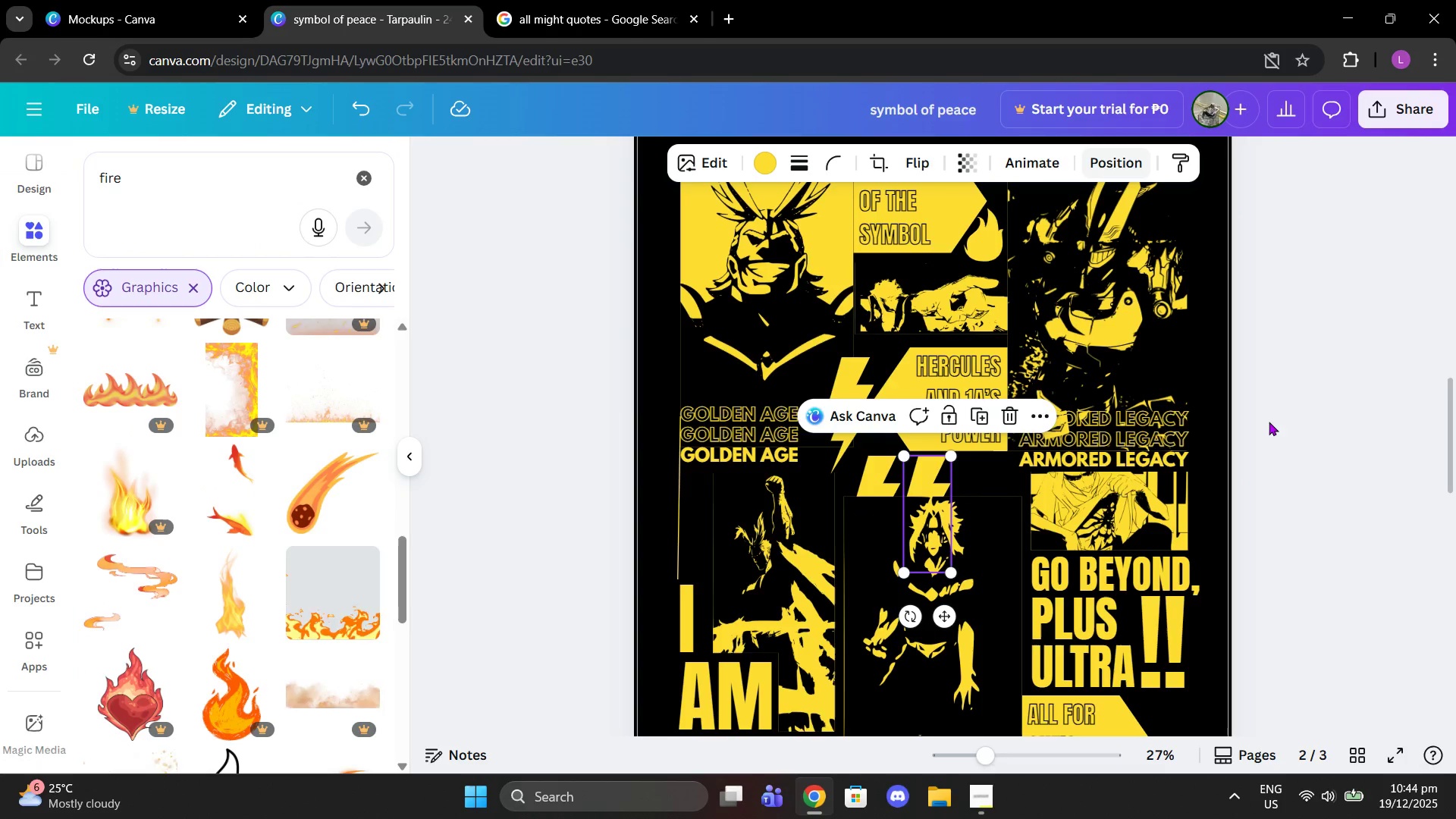 
left_click([1306, 469])
 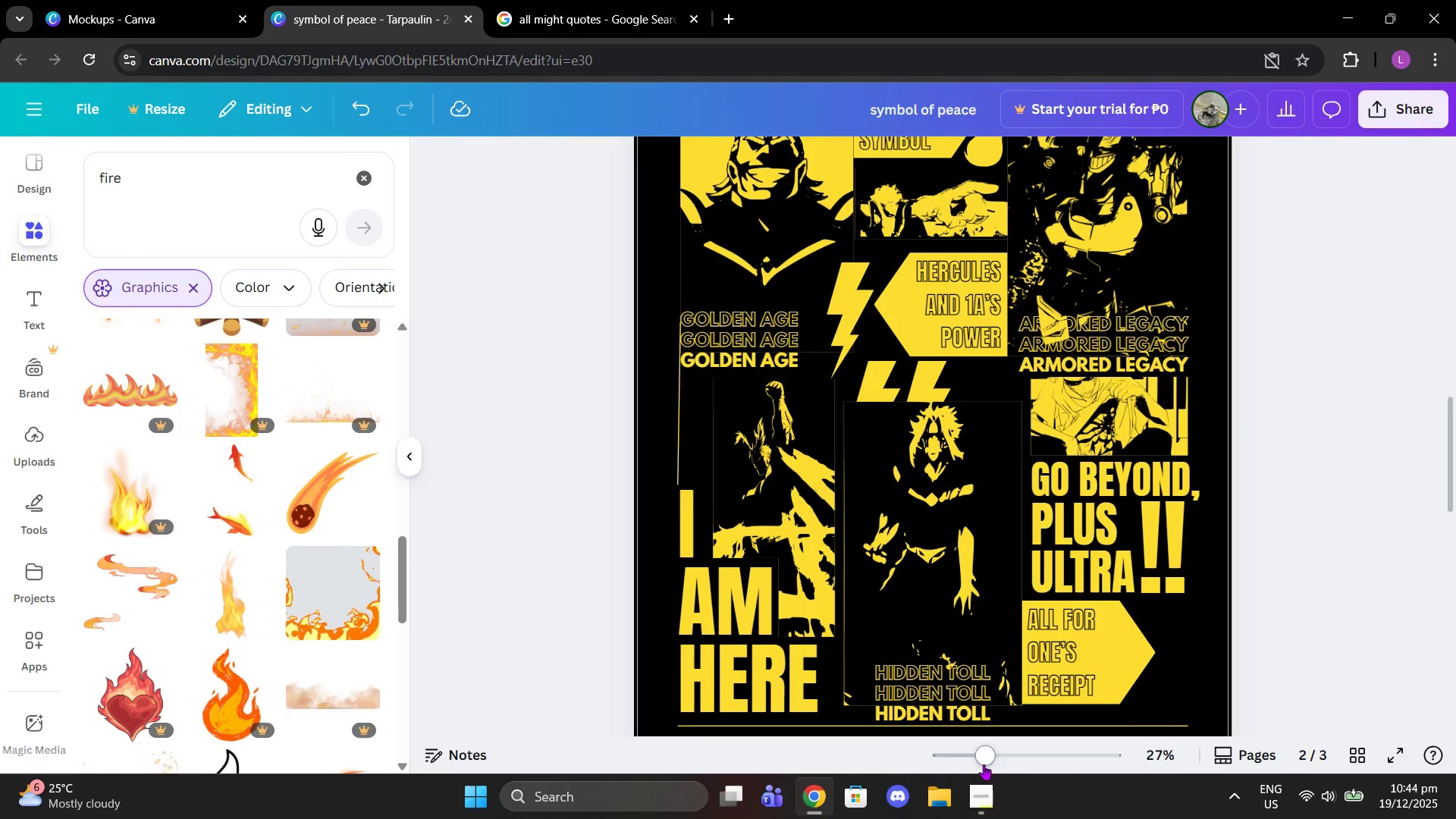 
scroll: coordinate [1265, 424], scroll_direction: down, amount: 1.0
 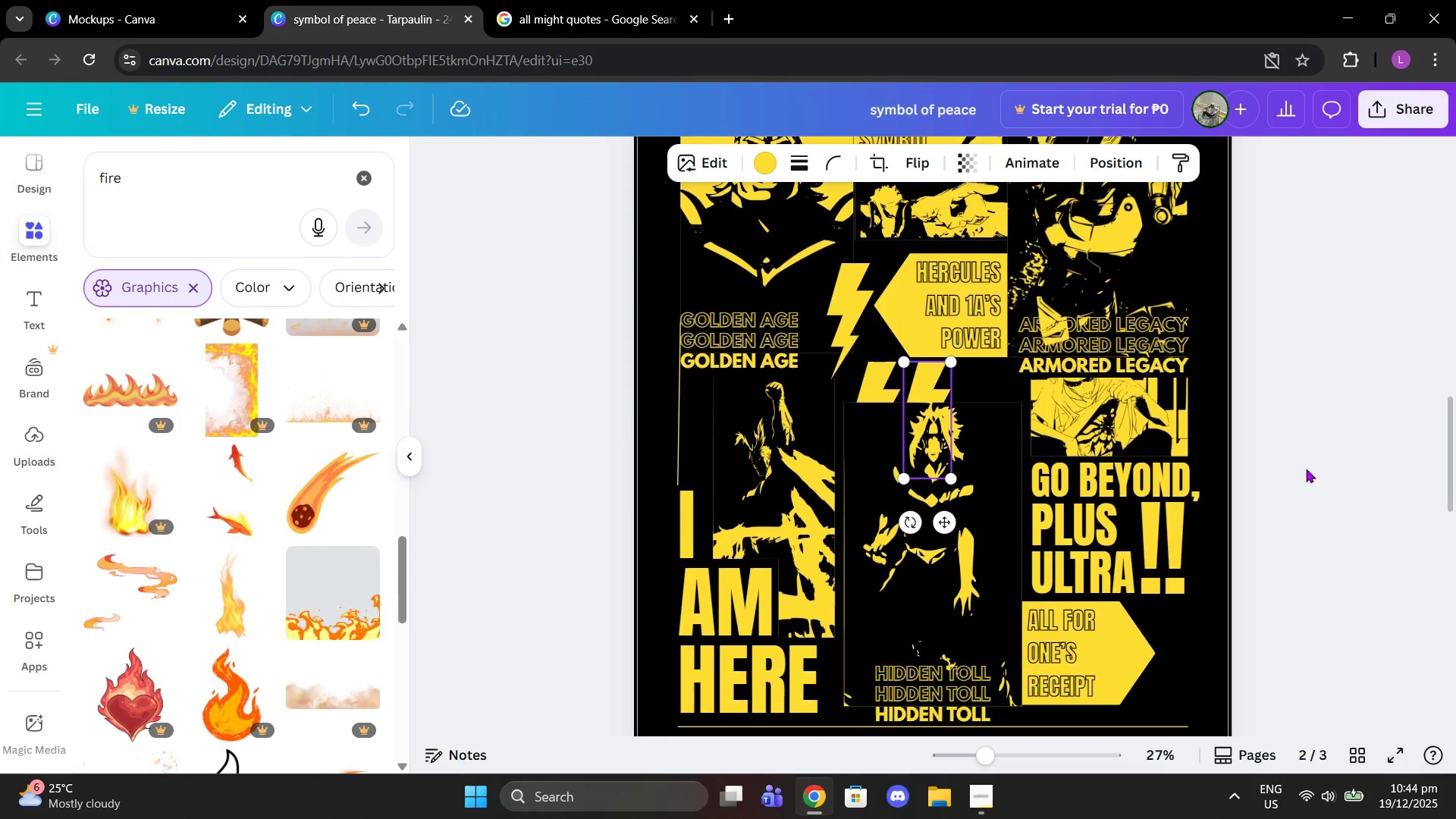 
left_click([977, 818])